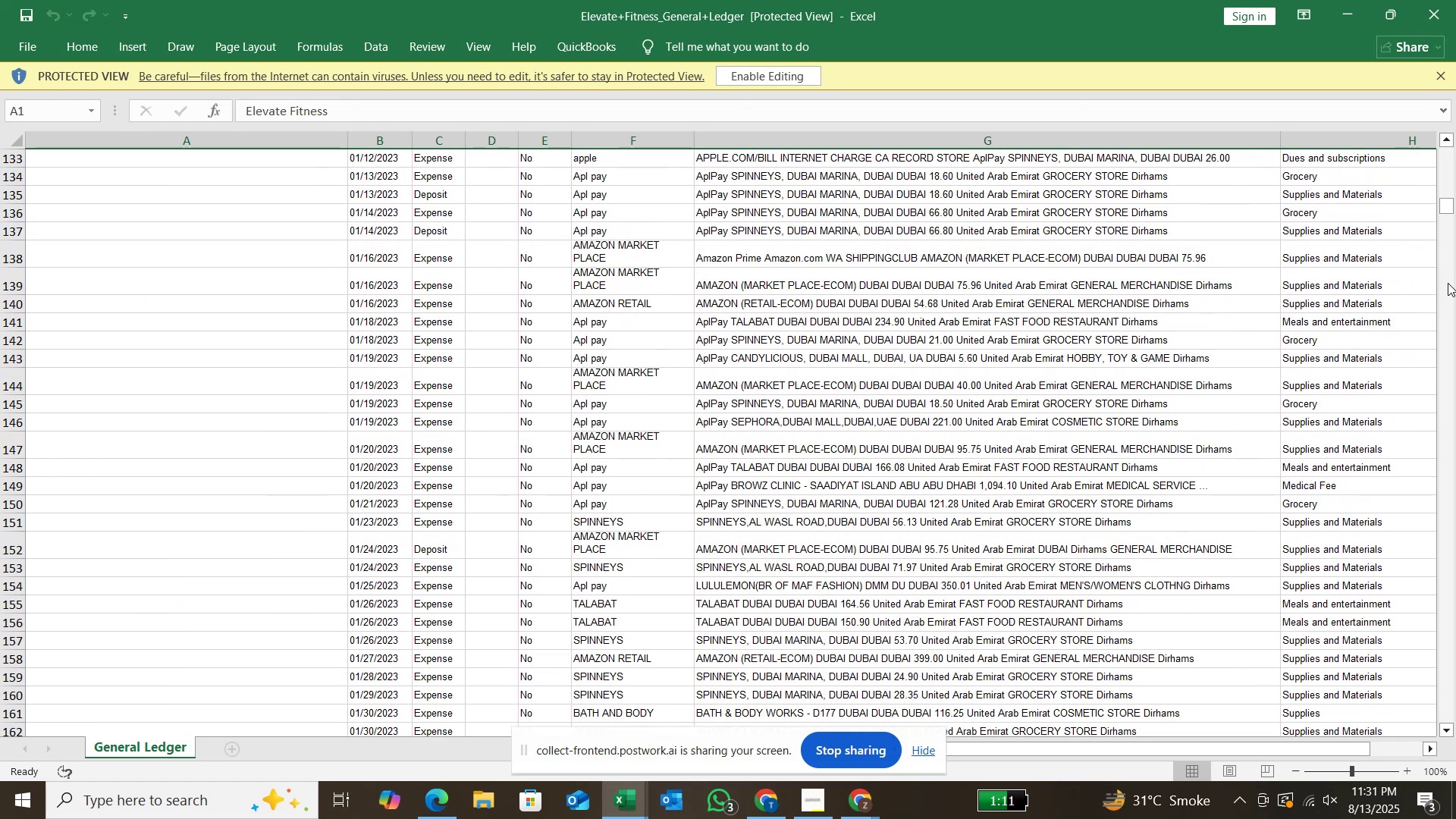 
scroll: coordinate [1449, 253], scroll_direction: up, amount: 45.0
 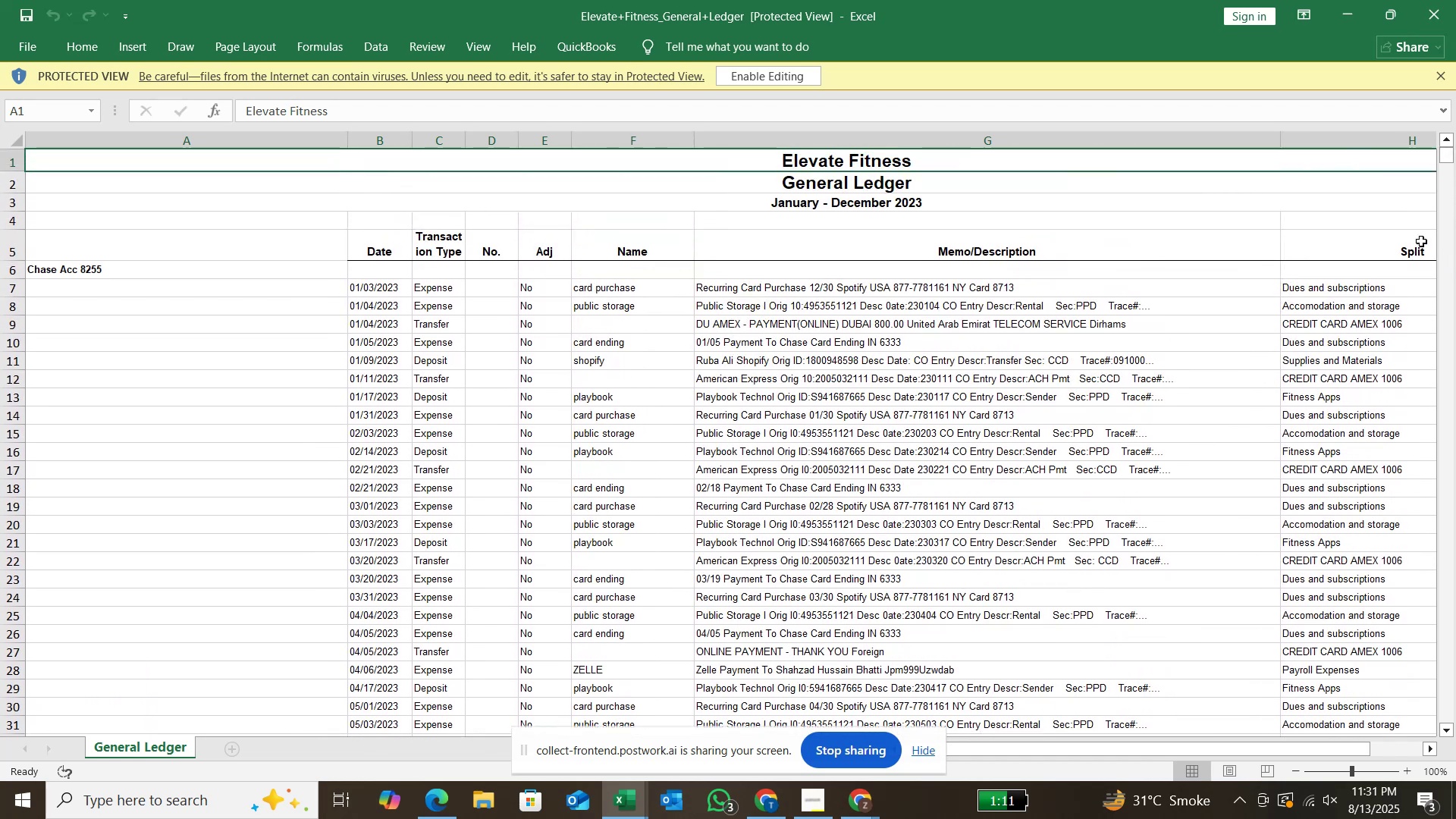 
scroll: coordinate [1440, 225], scroll_direction: down, amount: 51.0
 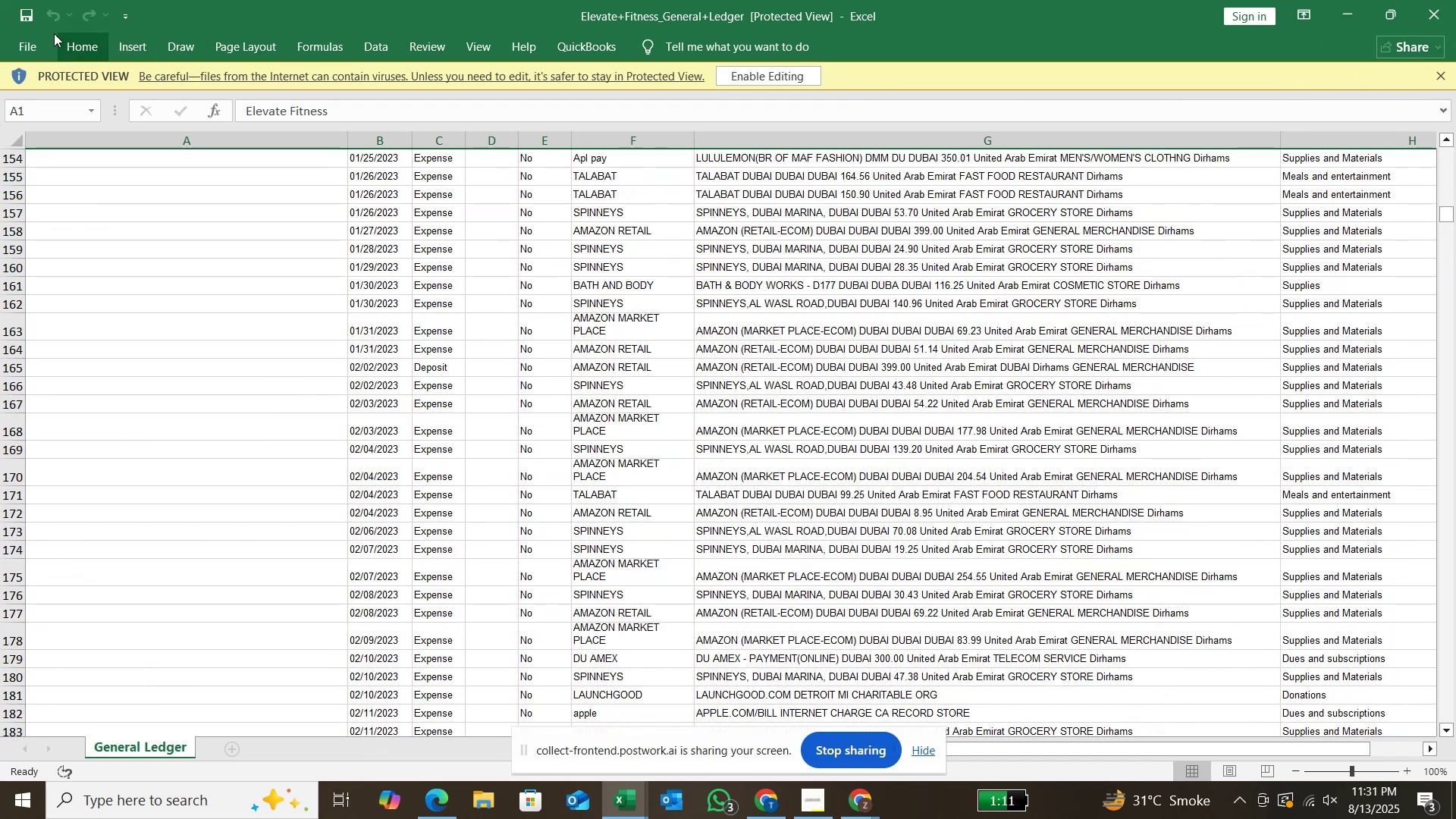 
left_click([32, 19])
 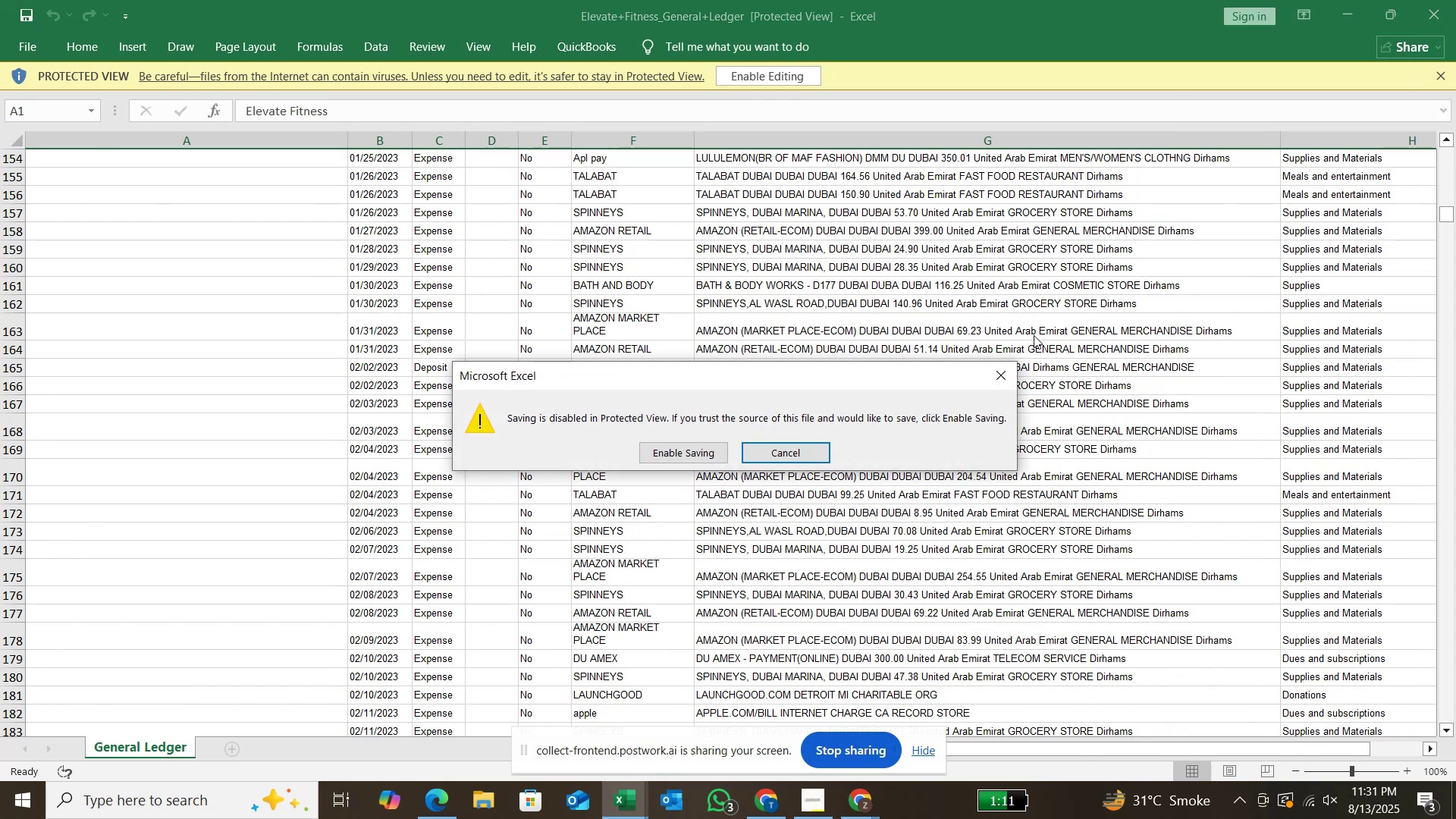 
wait(5.84)
 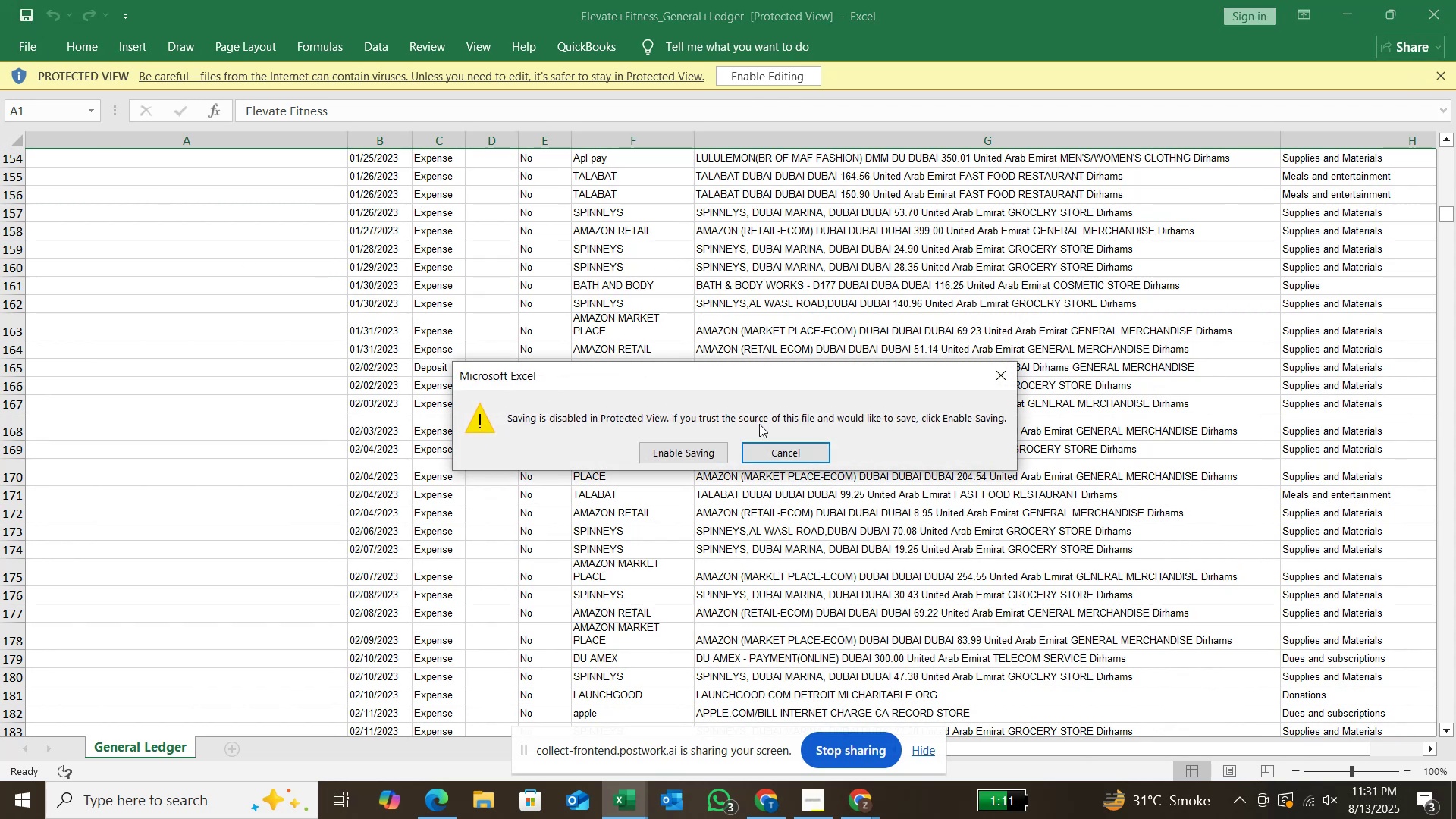 
left_click([794, 453])
 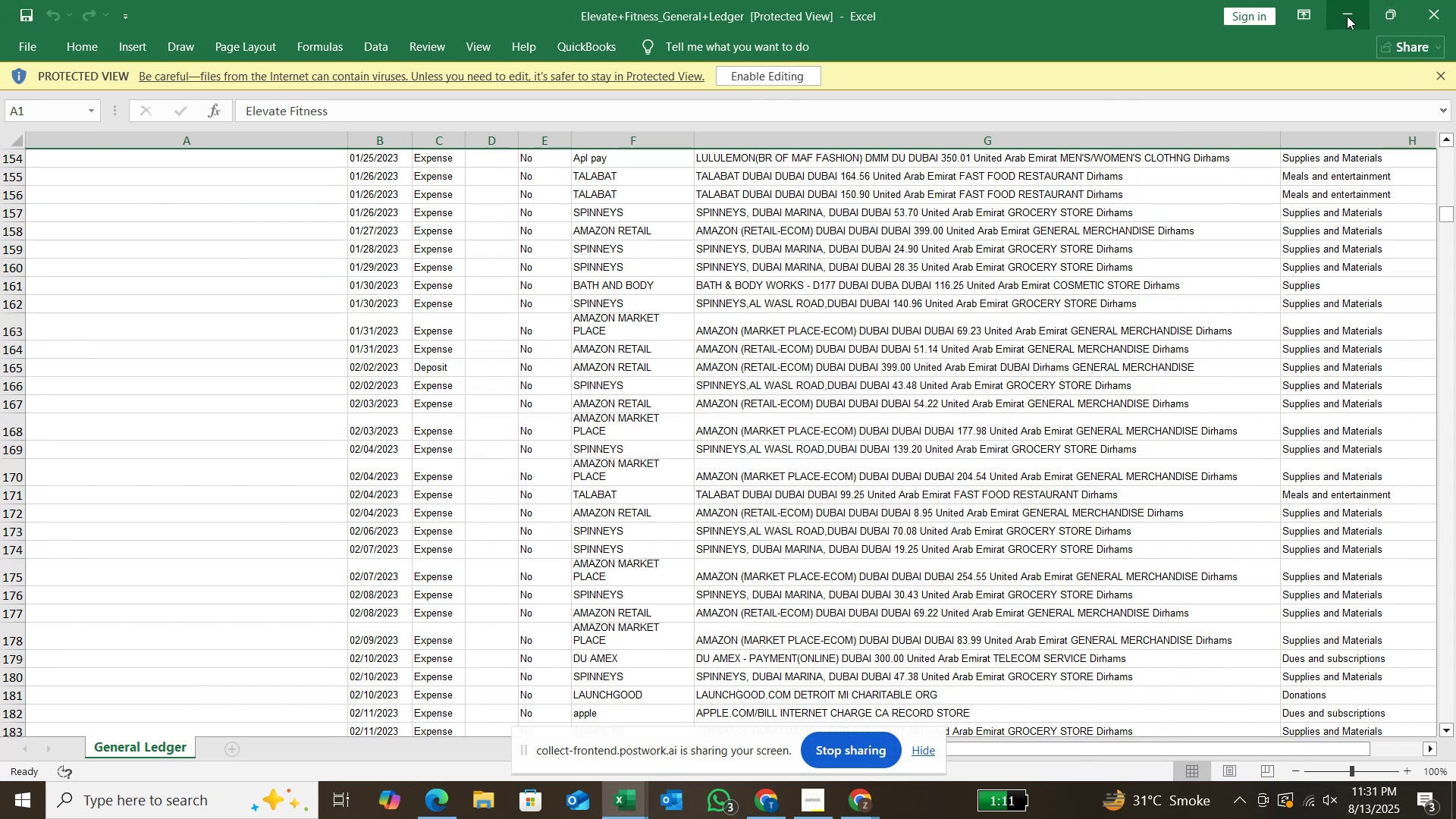 
left_click([1349, 15])
 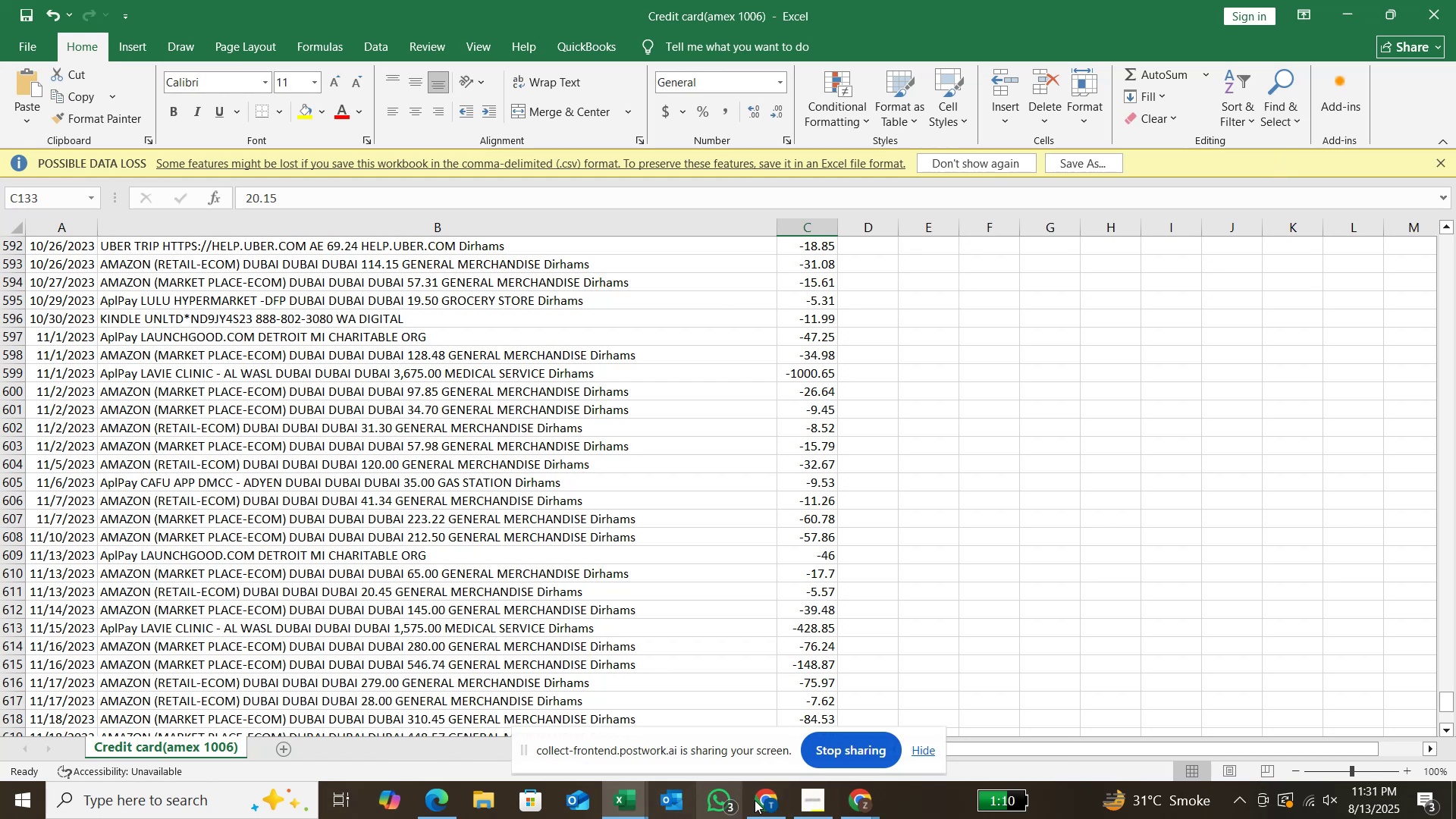 
wait(6.2)
 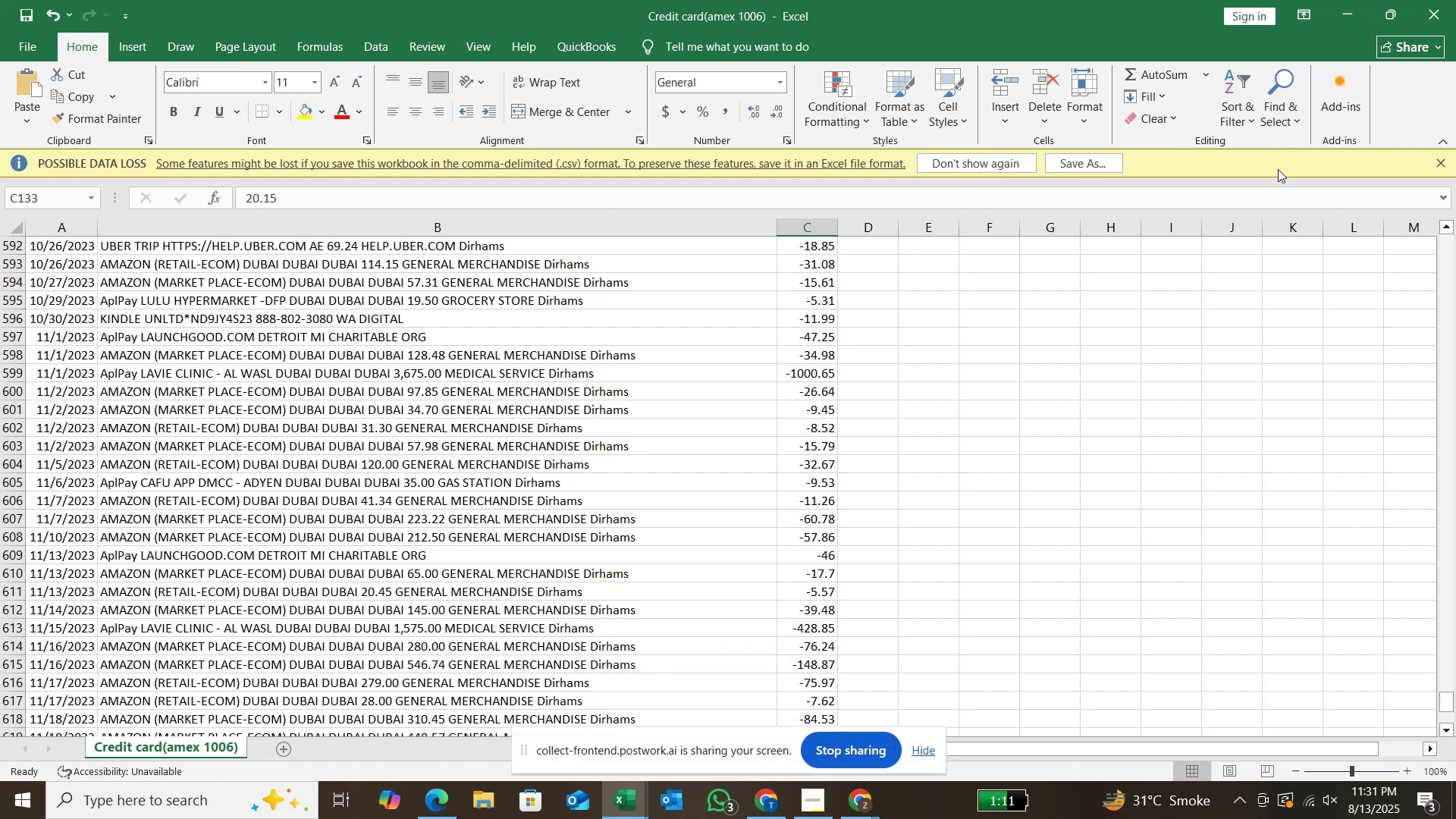 
left_click([1335, 9])
 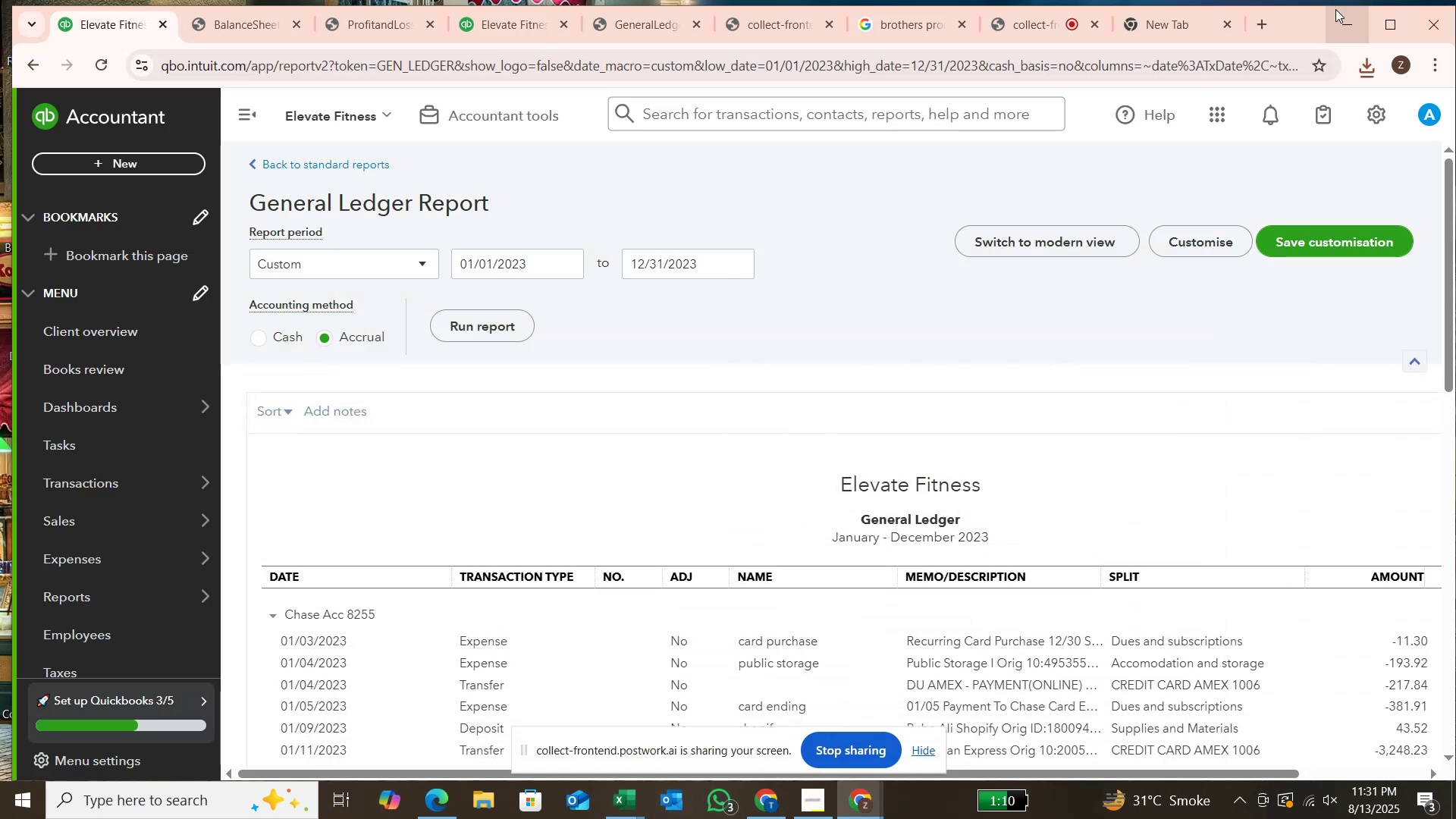 
left_click([1335, 9])
 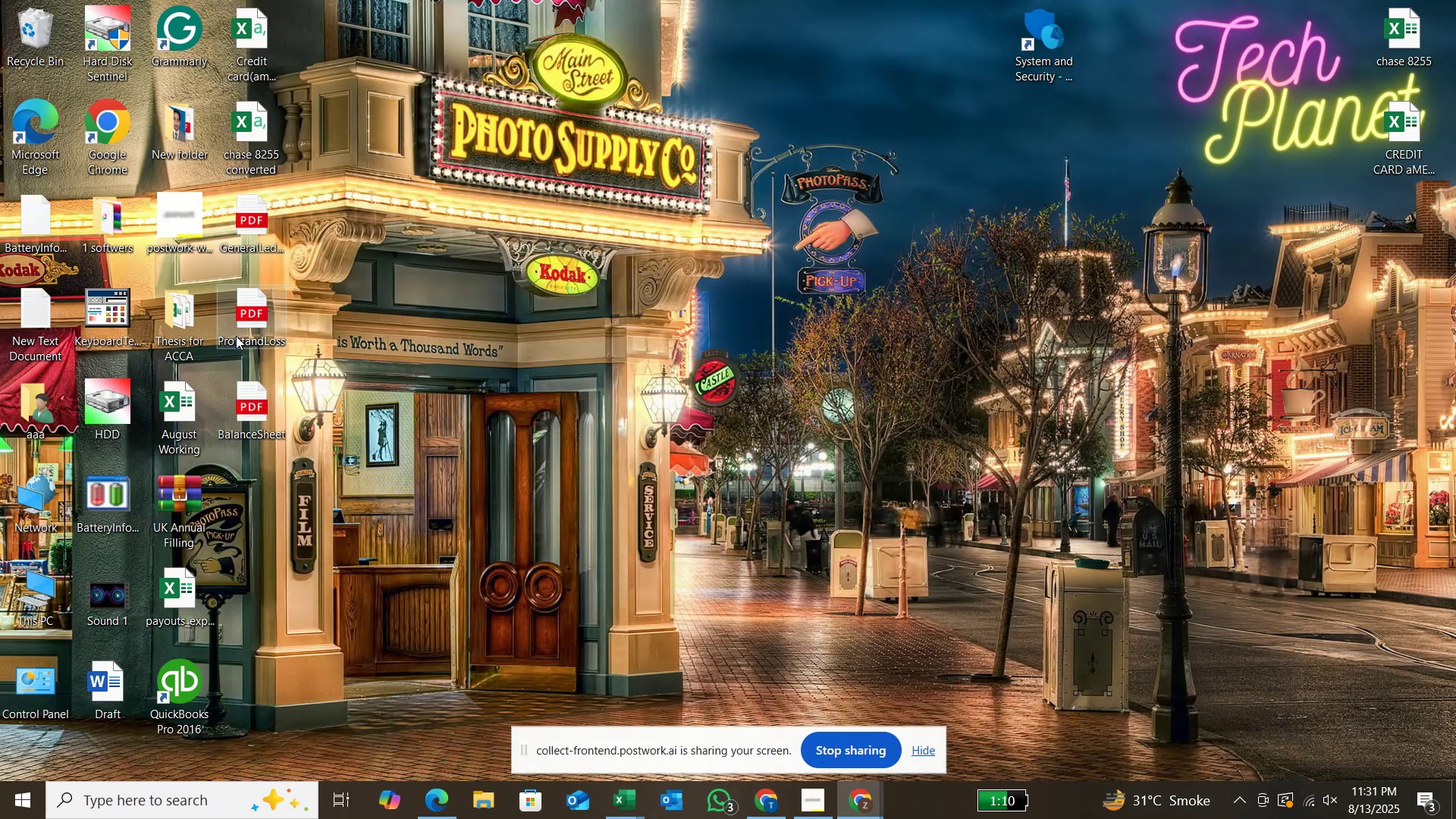 
double_click([240, 330])
 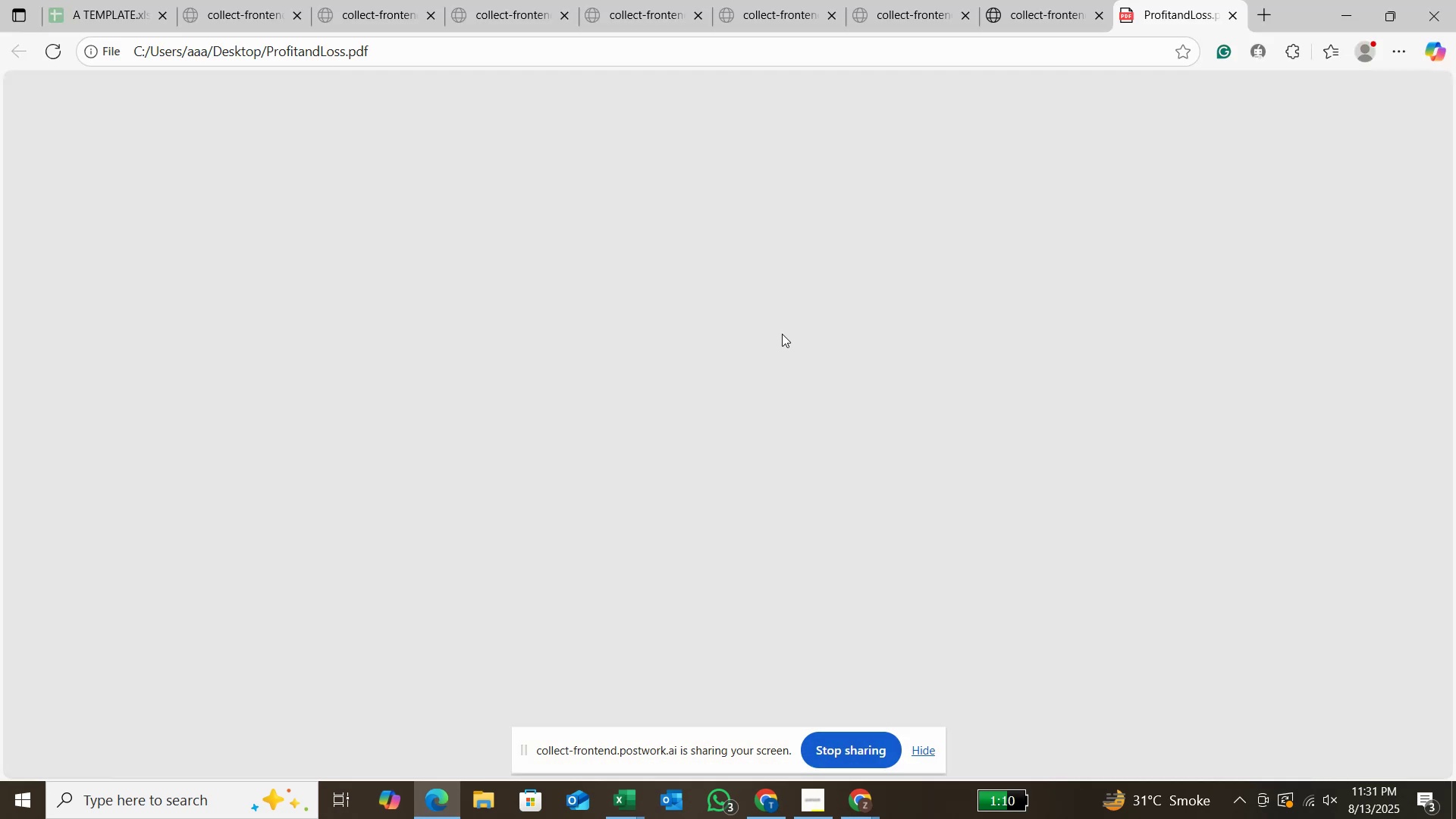 
wait(8.18)
 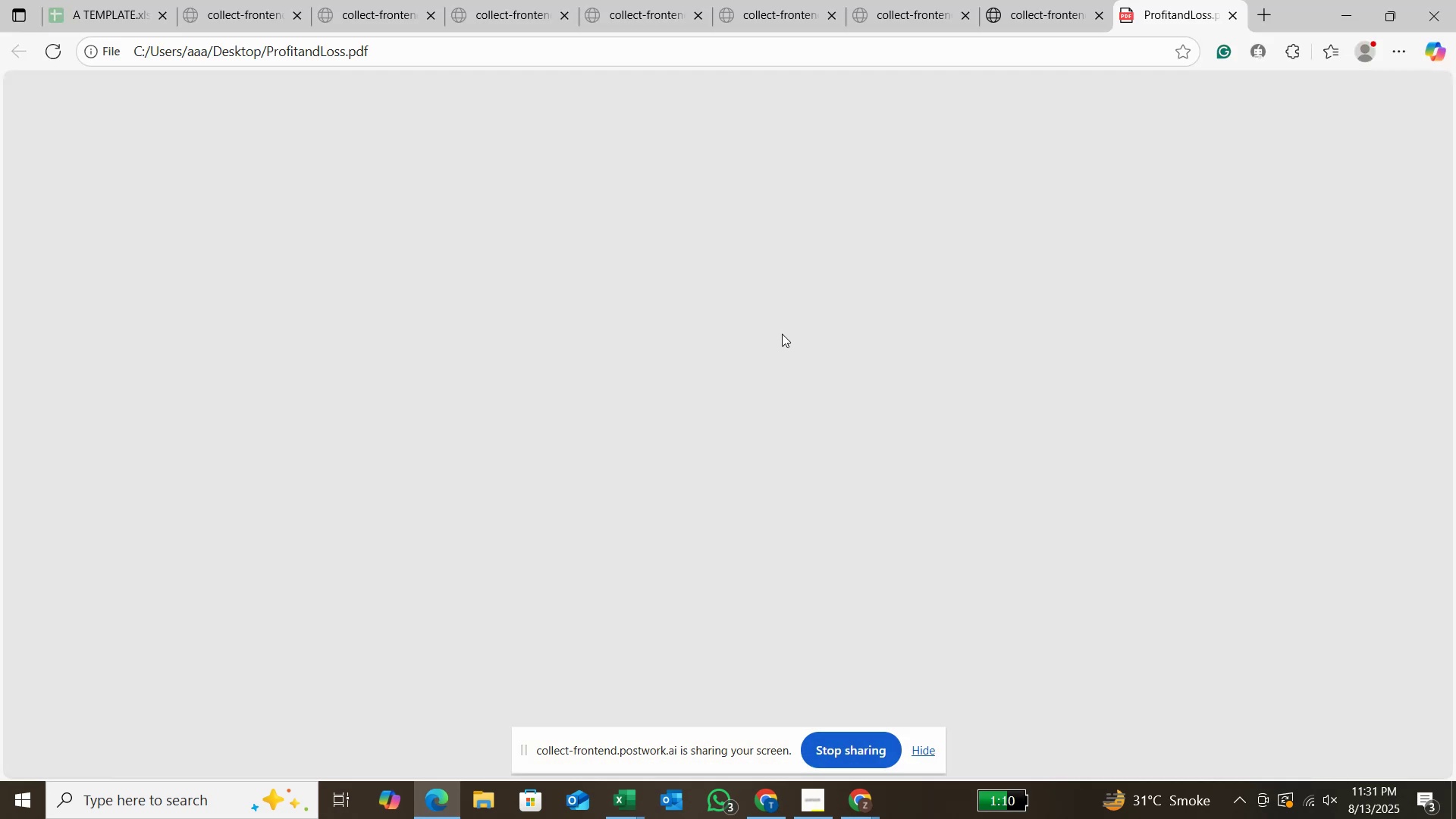 
scroll: coordinate [357, 353], scroll_direction: down, amount: 1.0
 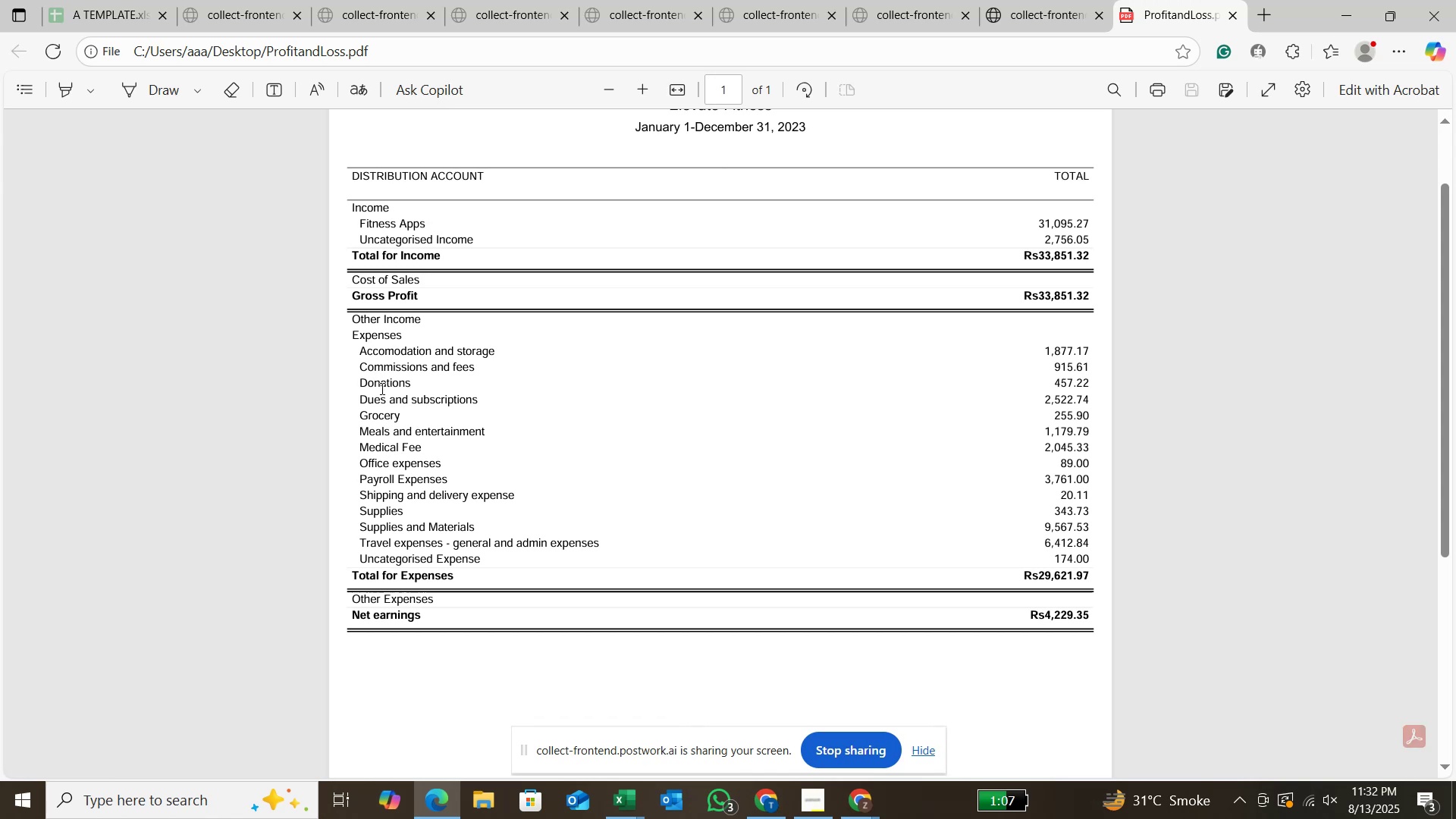 
wait(11.7)
 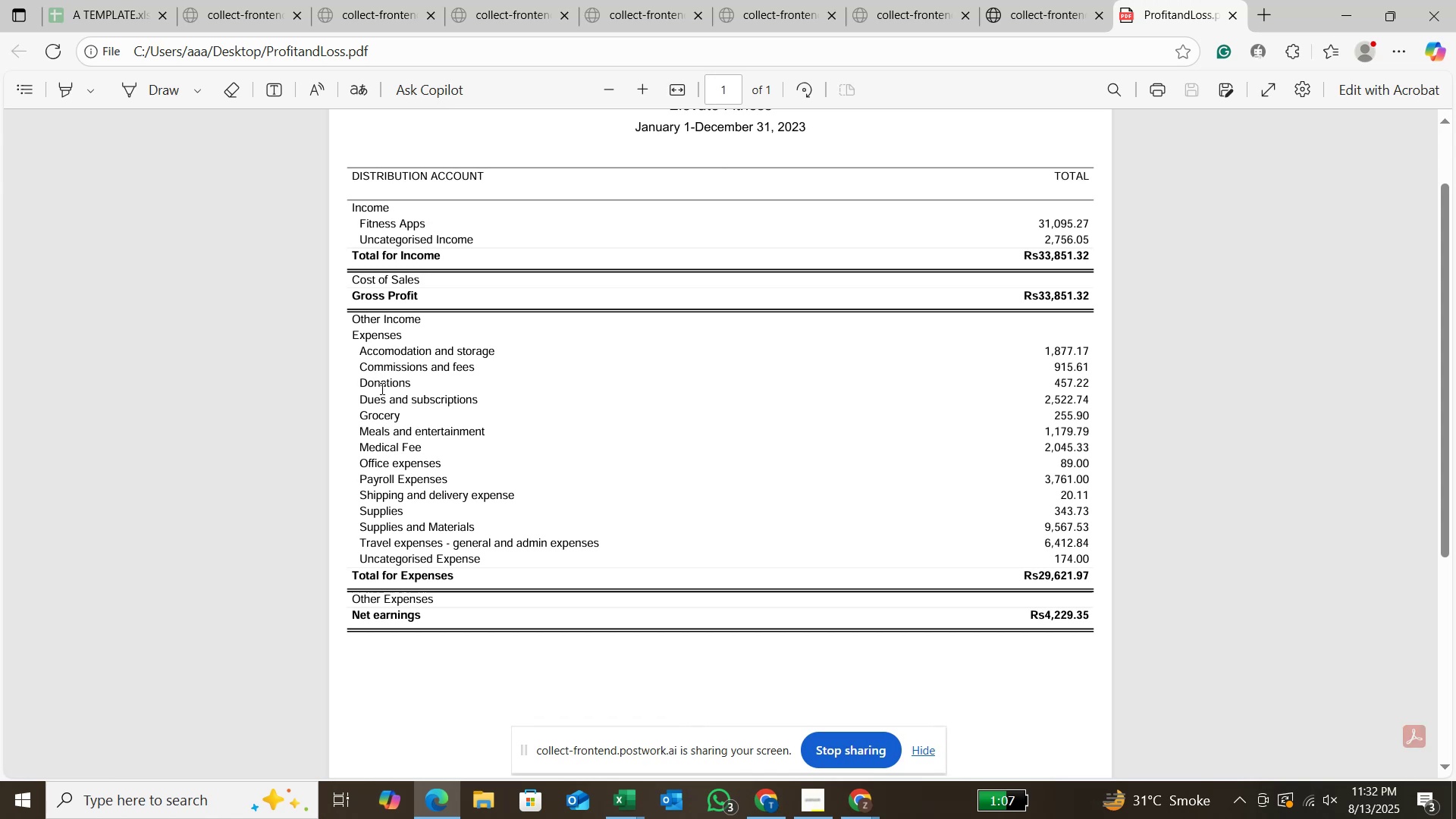 
scroll: coordinate [419, 456], scroll_direction: down, amount: 1.0
 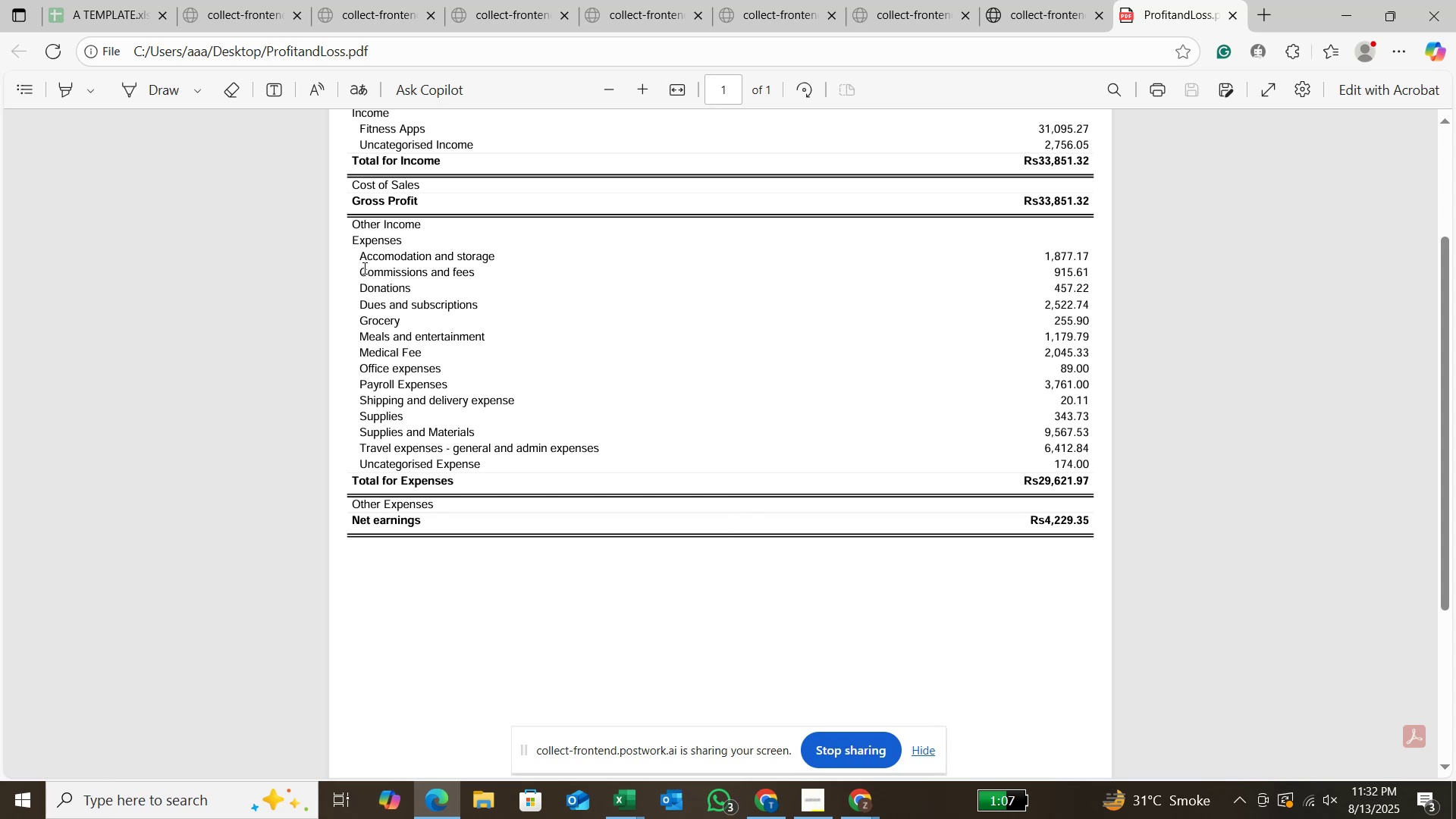 
wait(9.54)
 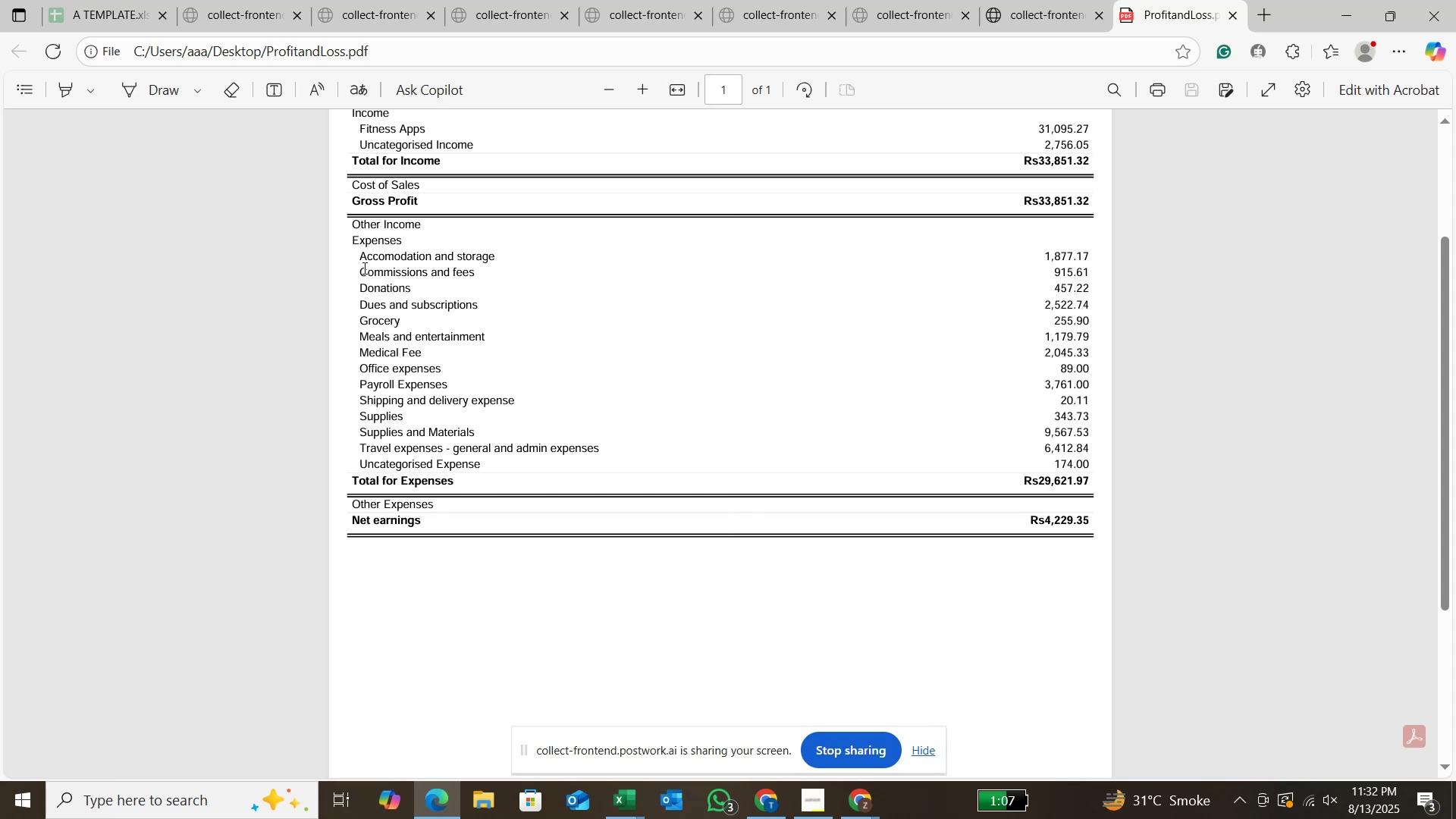 
scroll: coordinate [441, 426], scroll_direction: down, amount: 1.0
 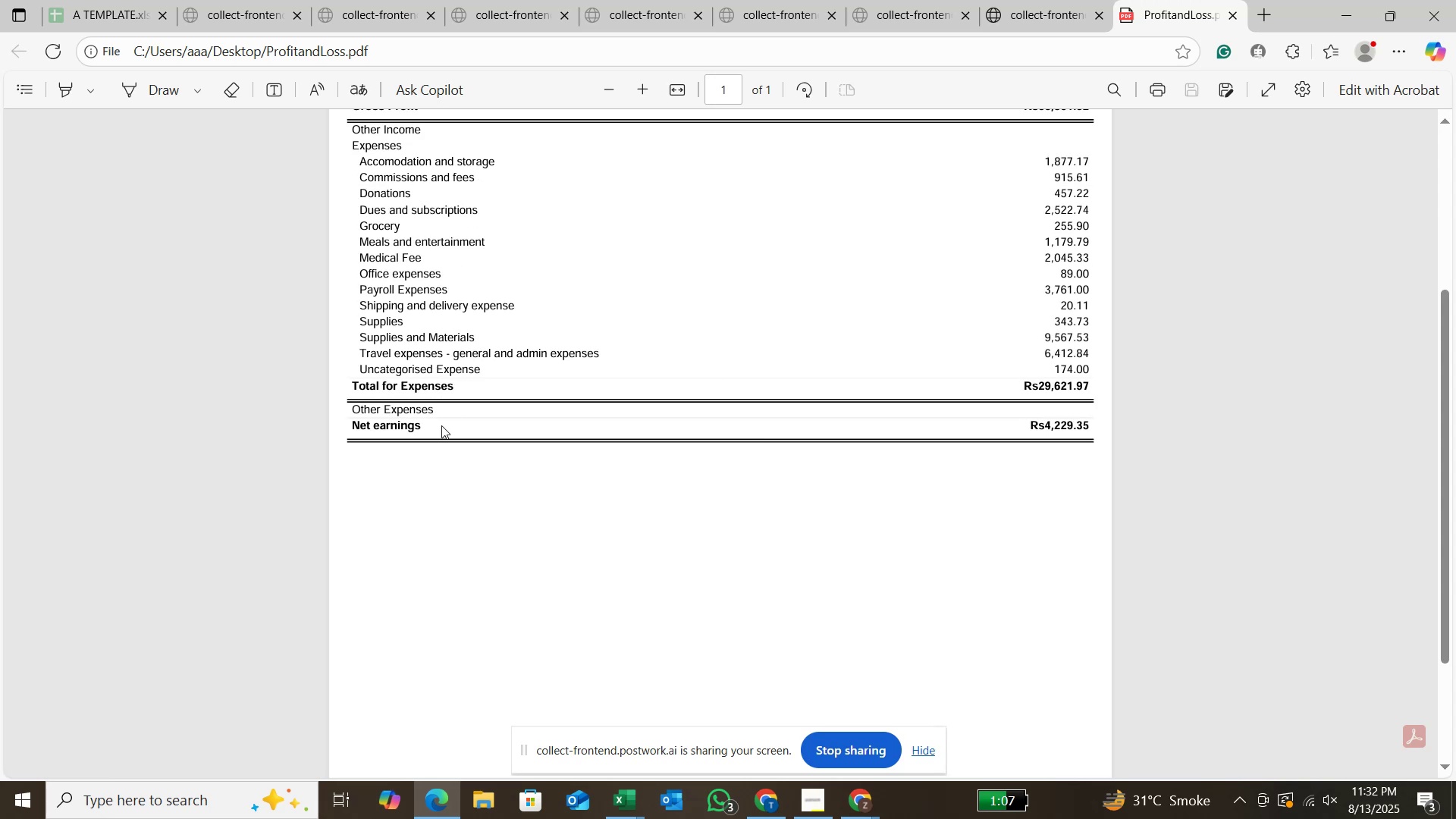 
scroll: coordinate [444, 406], scroll_direction: up, amount: 5.0
 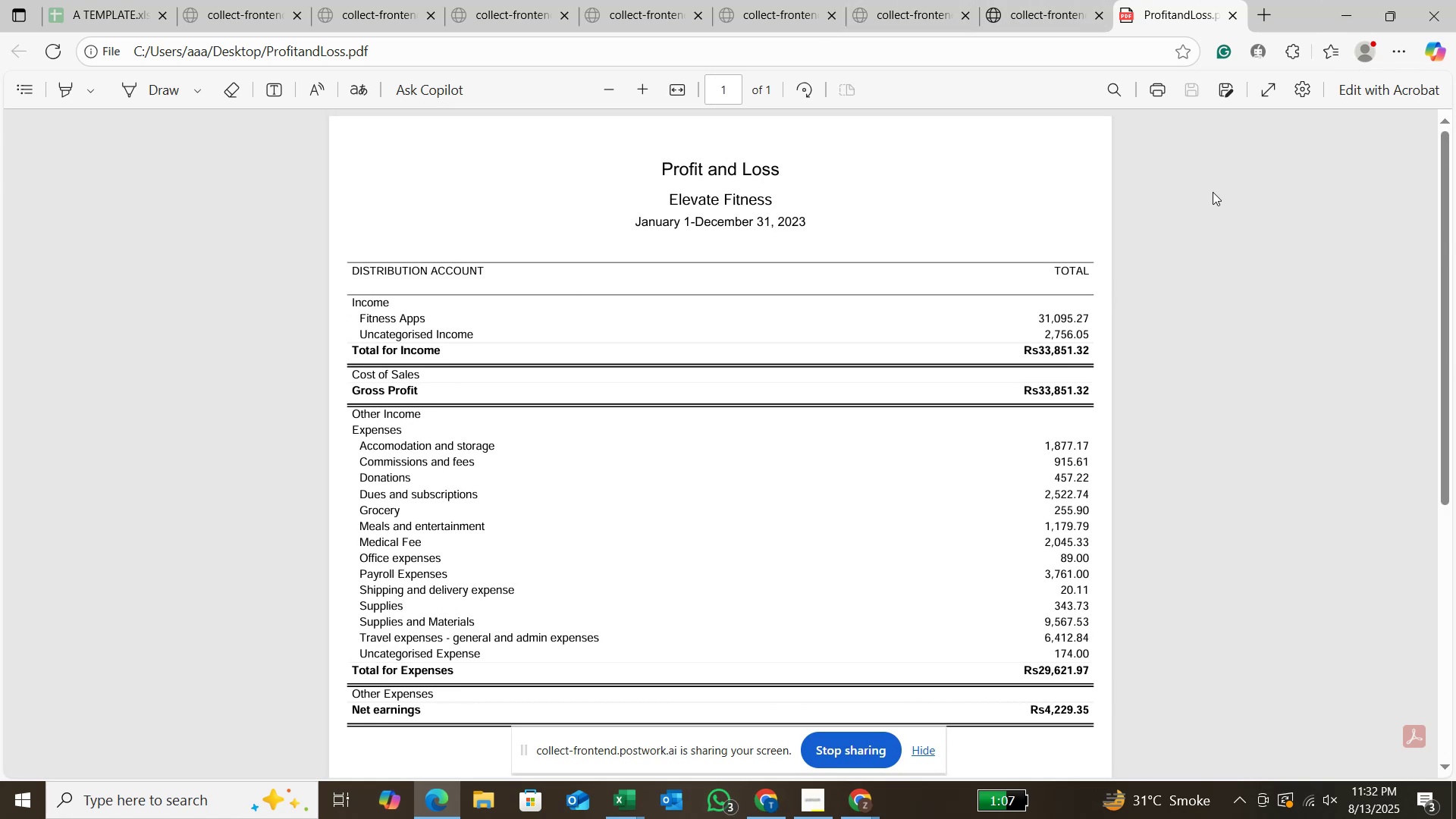 
left_click([1337, 2])
 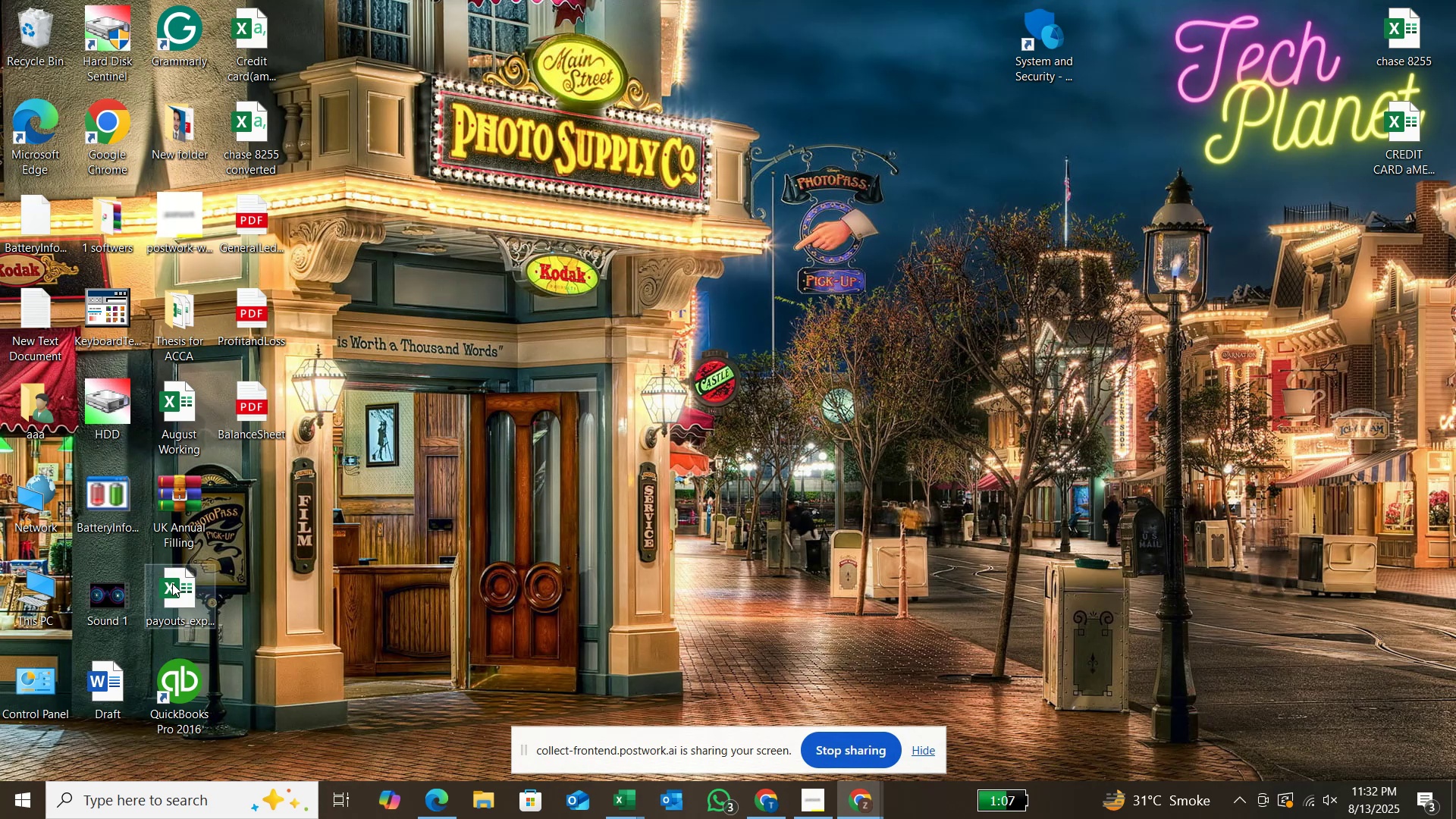 
wait(7.02)
 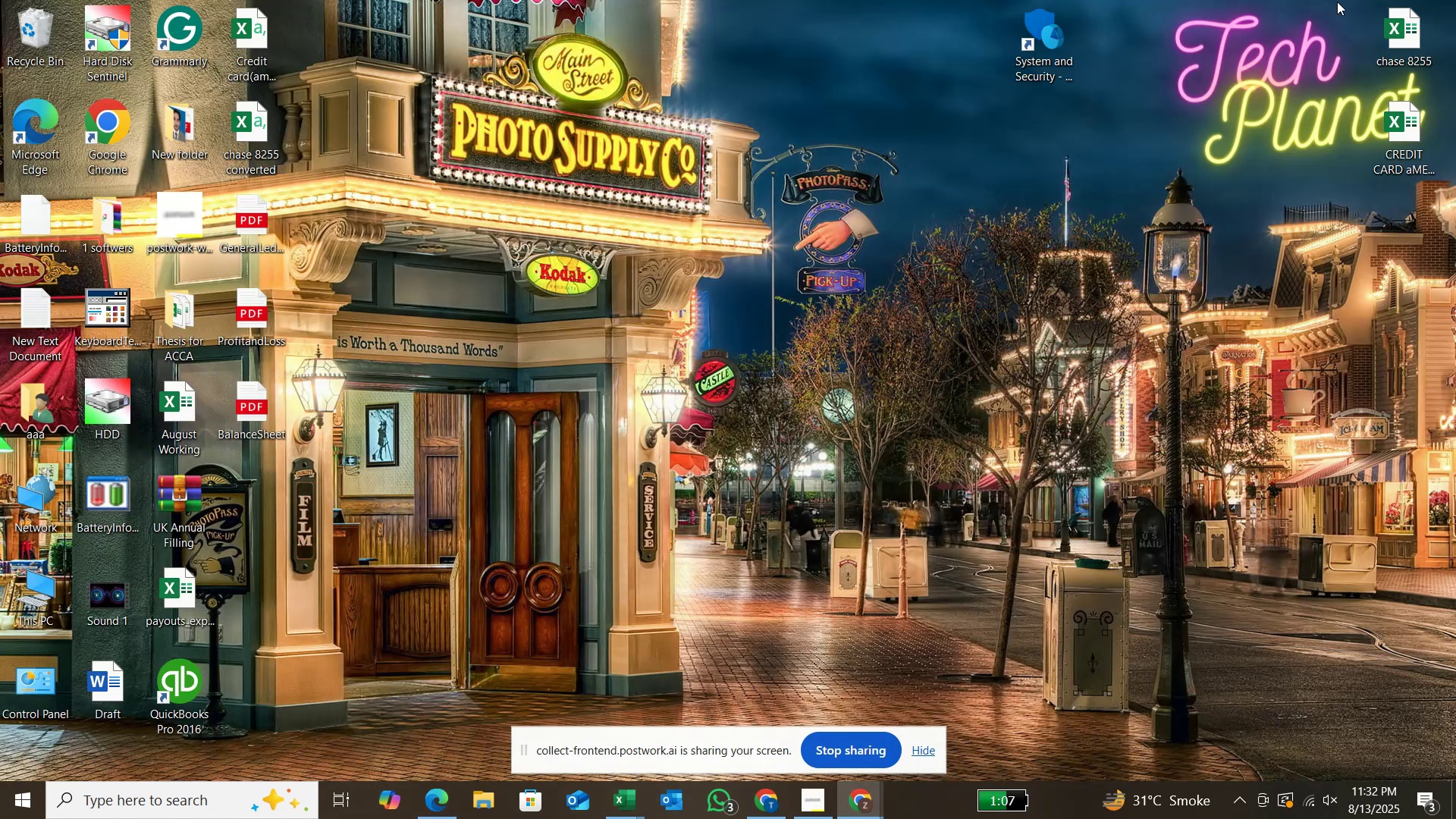 
mouse_move([856, 788])
 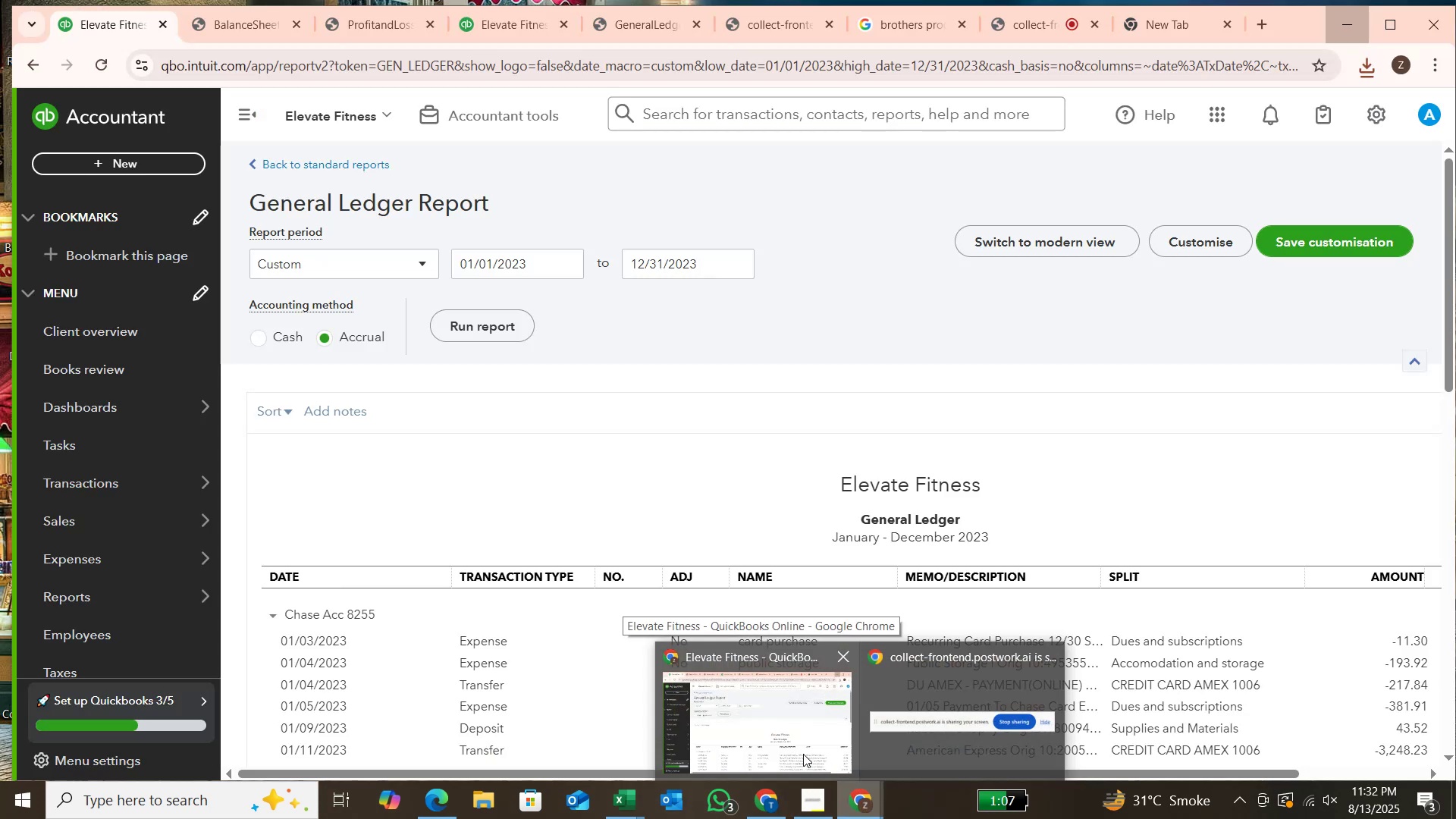 
wait(5.63)
 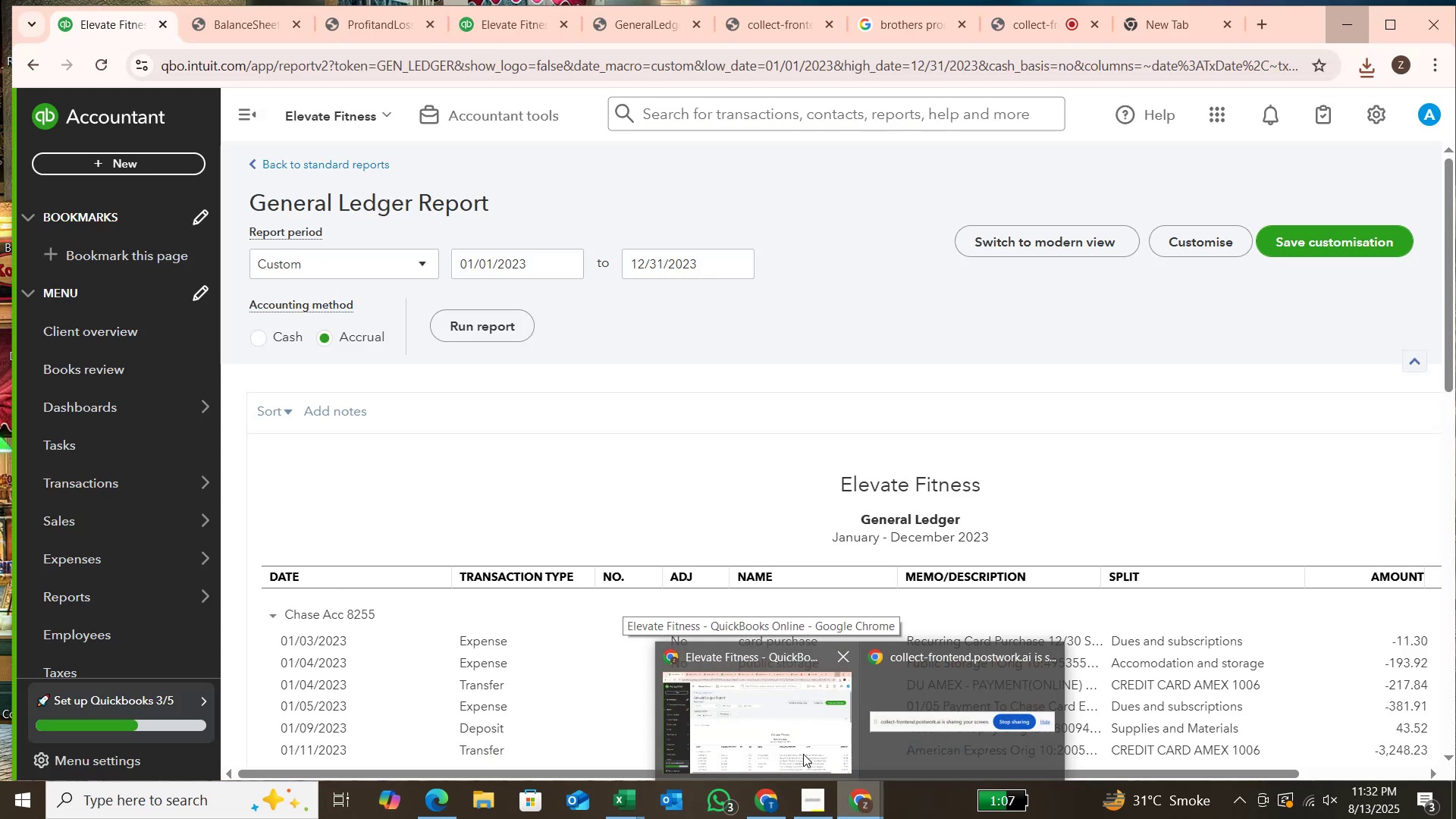 
left_click([803, 754])
 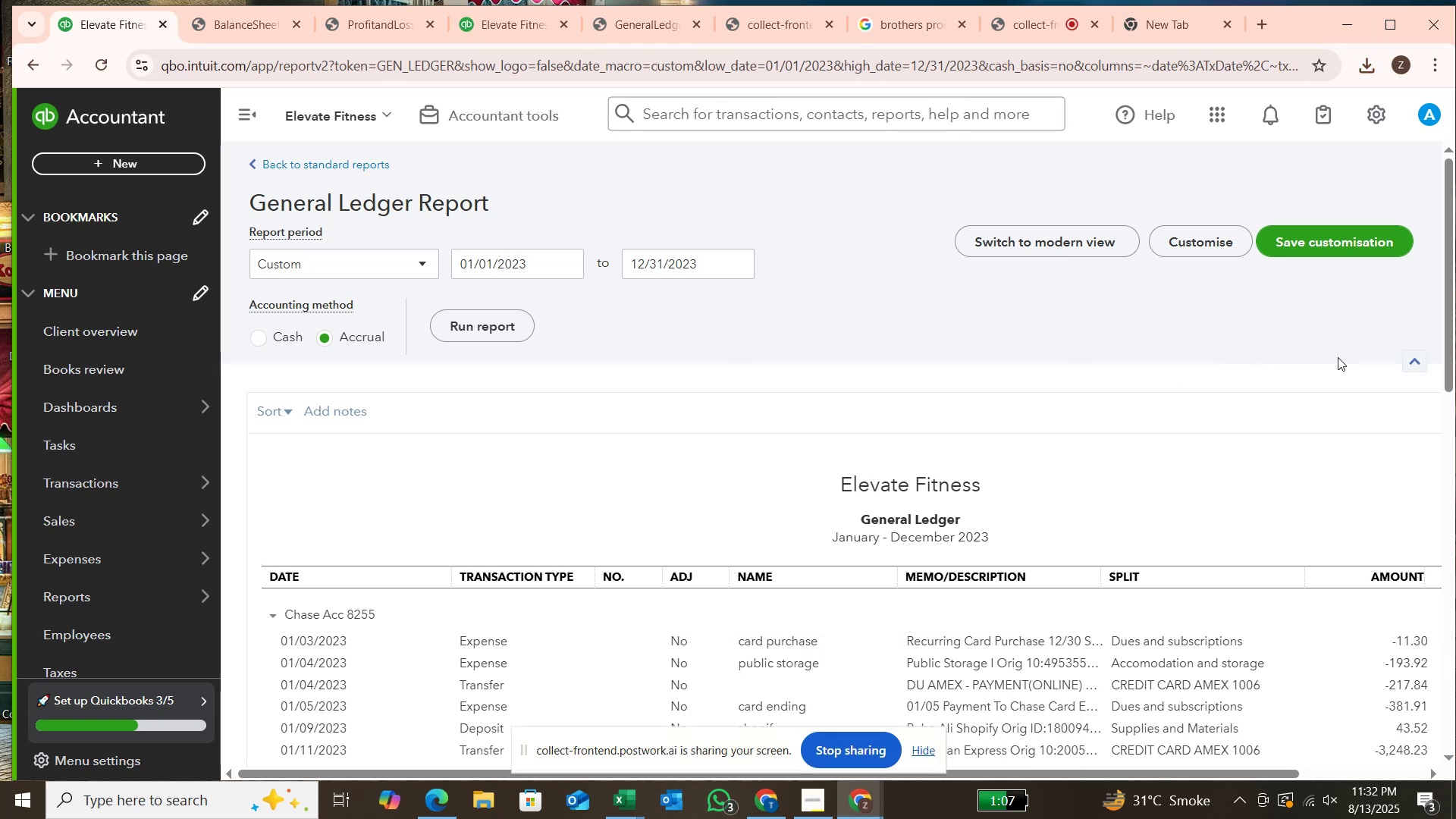 
scroll: coordinate [1349, 356], scroll_direction: down, amount: 1.0
 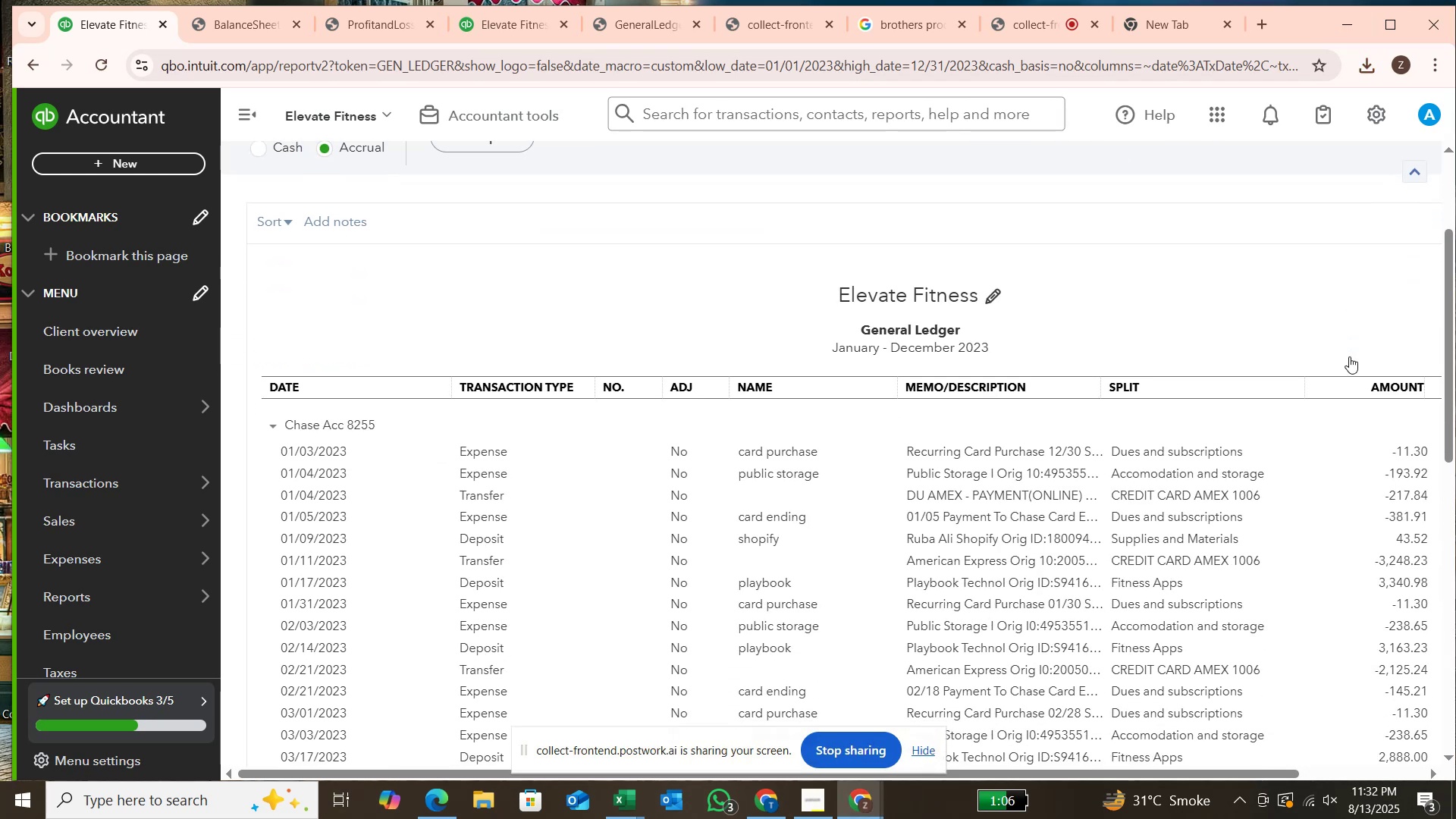 
wait(10.63)
 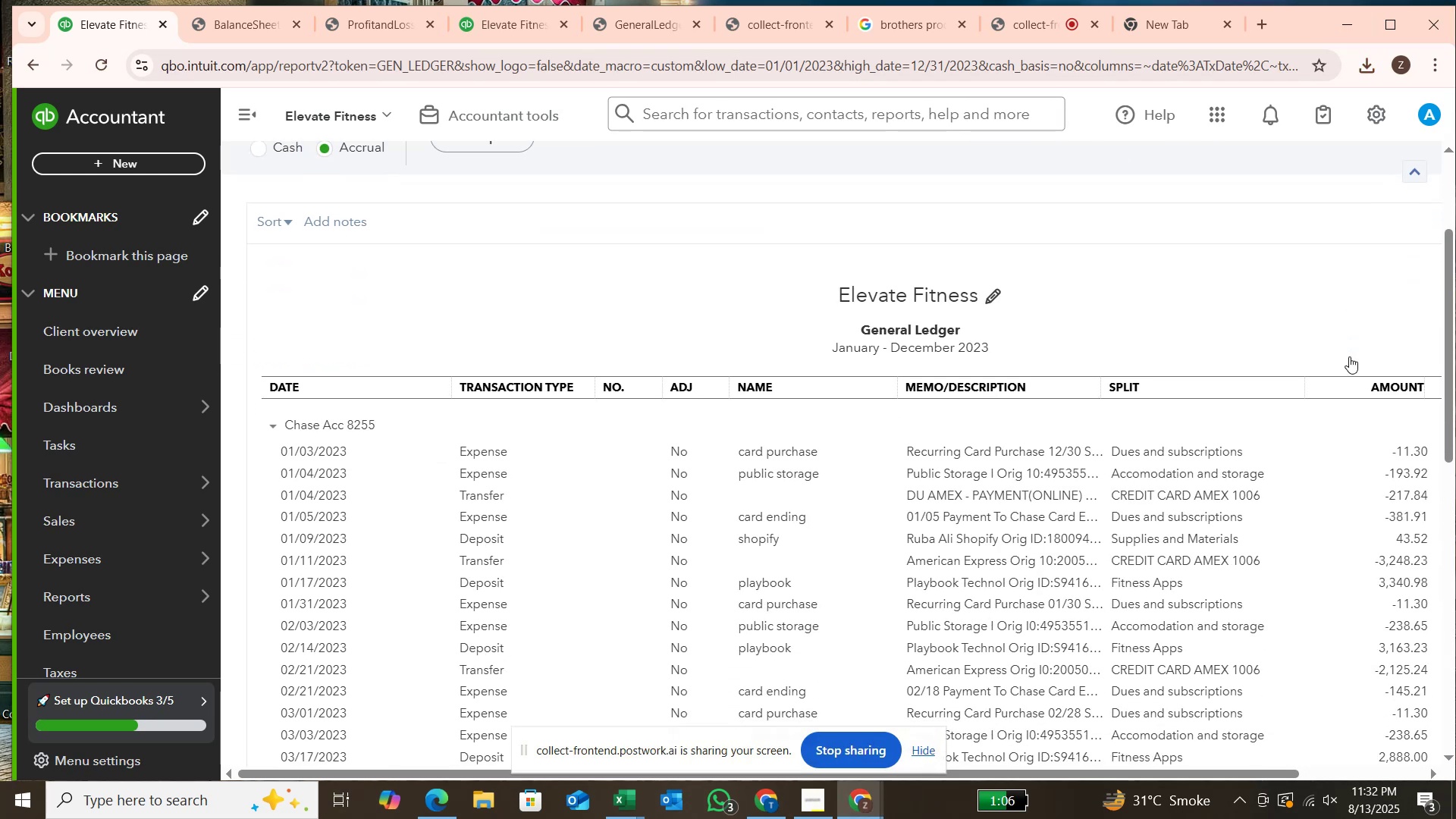 
scroll: coordinate [1349, 356], scroll_direction: up, amount: 2.0
 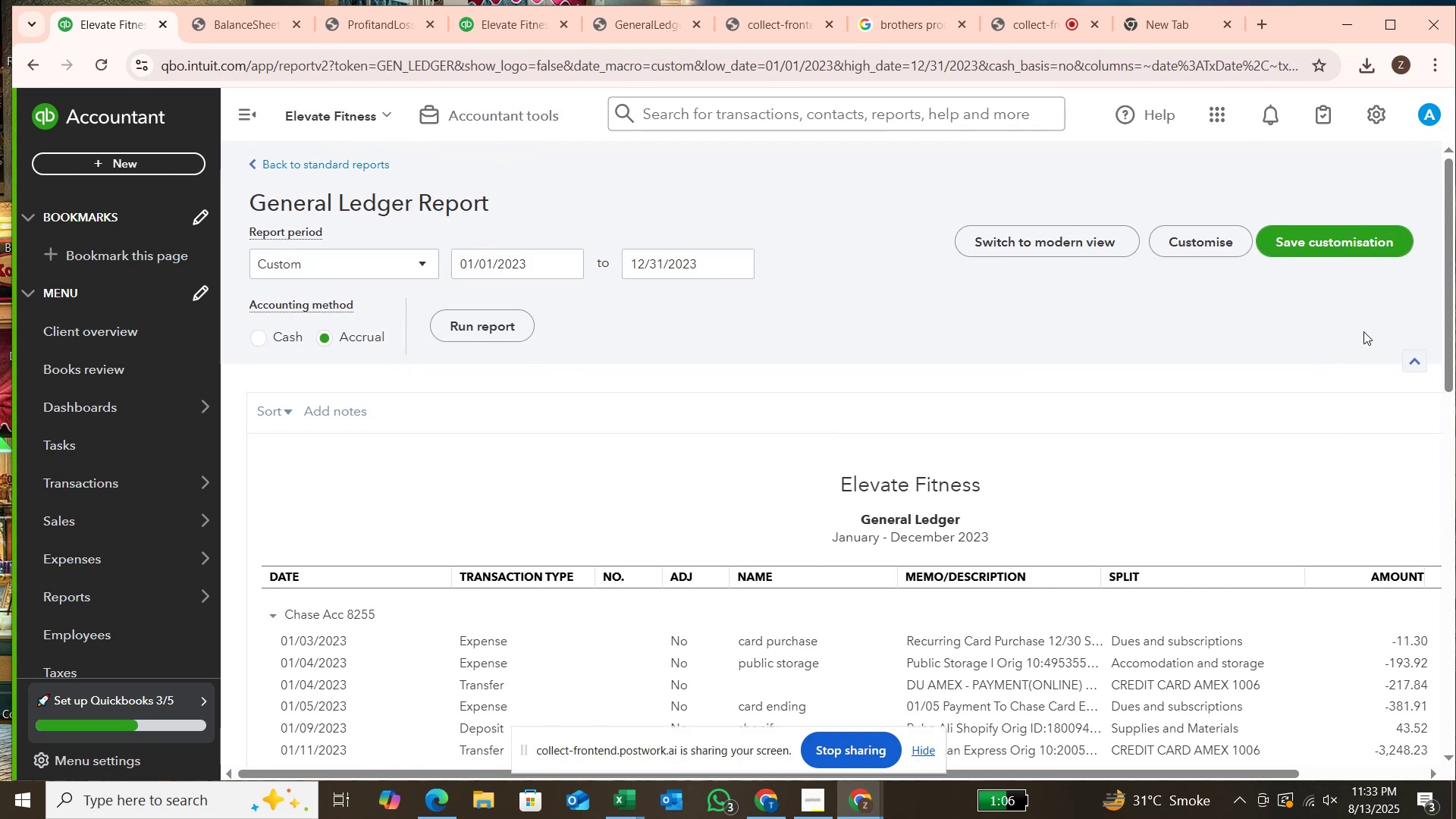 
wait(9.62)
 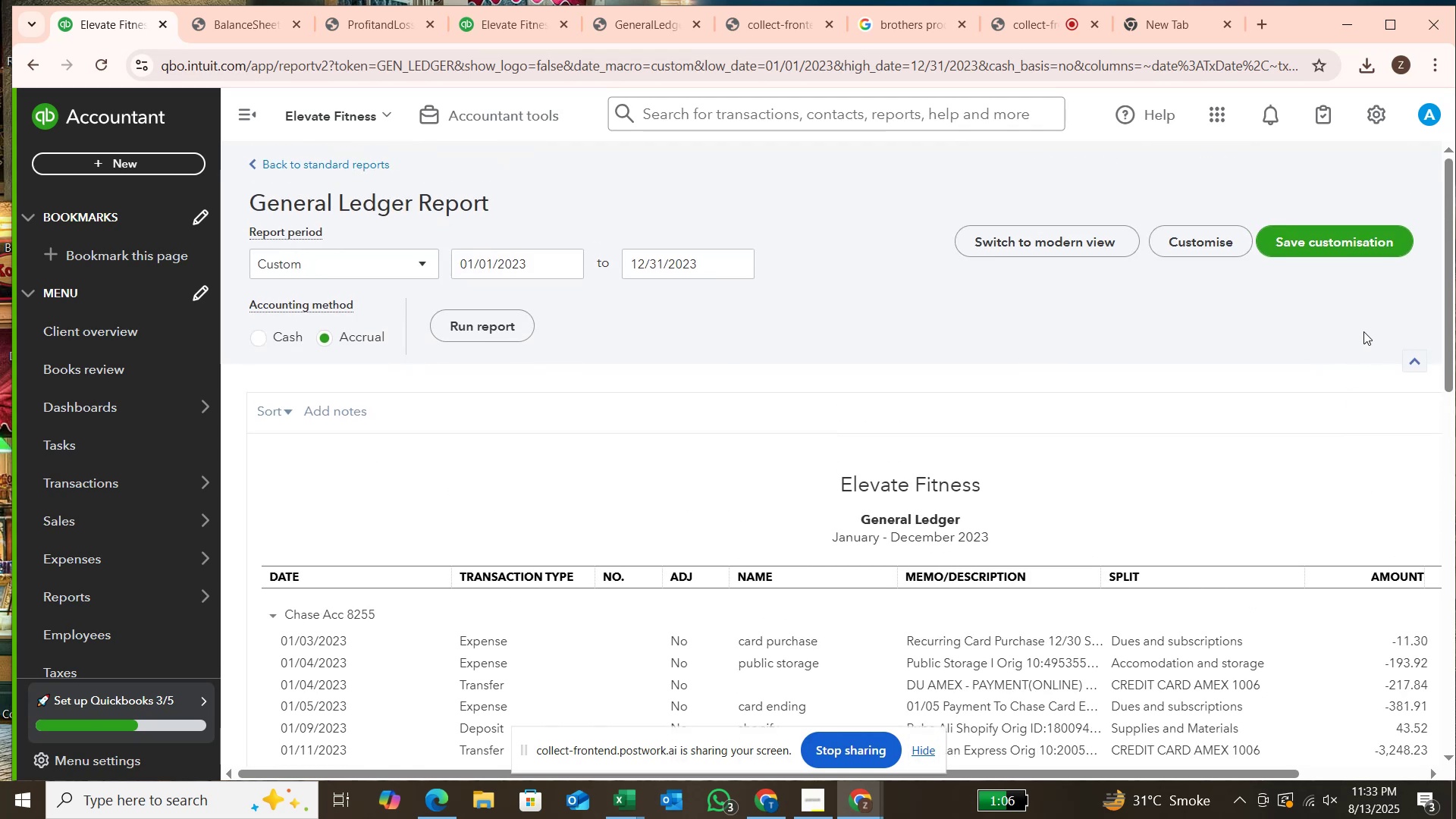 
scroll: coordinate [1357, 331], scroll_direction: down, amount: 2.0
 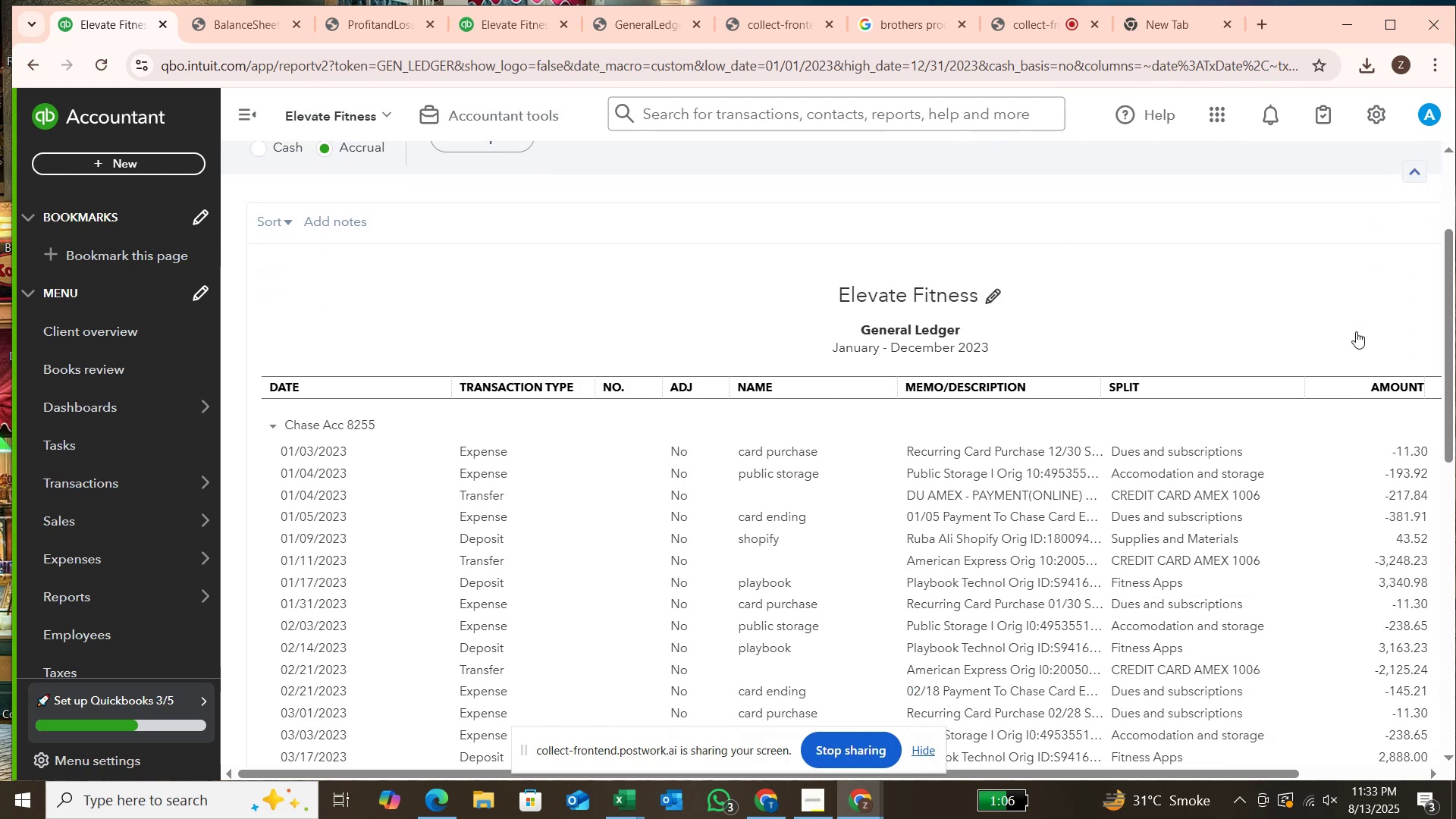 
scroll: coordinate [1356, 331], scroll_direction: up, amount: 4.0
 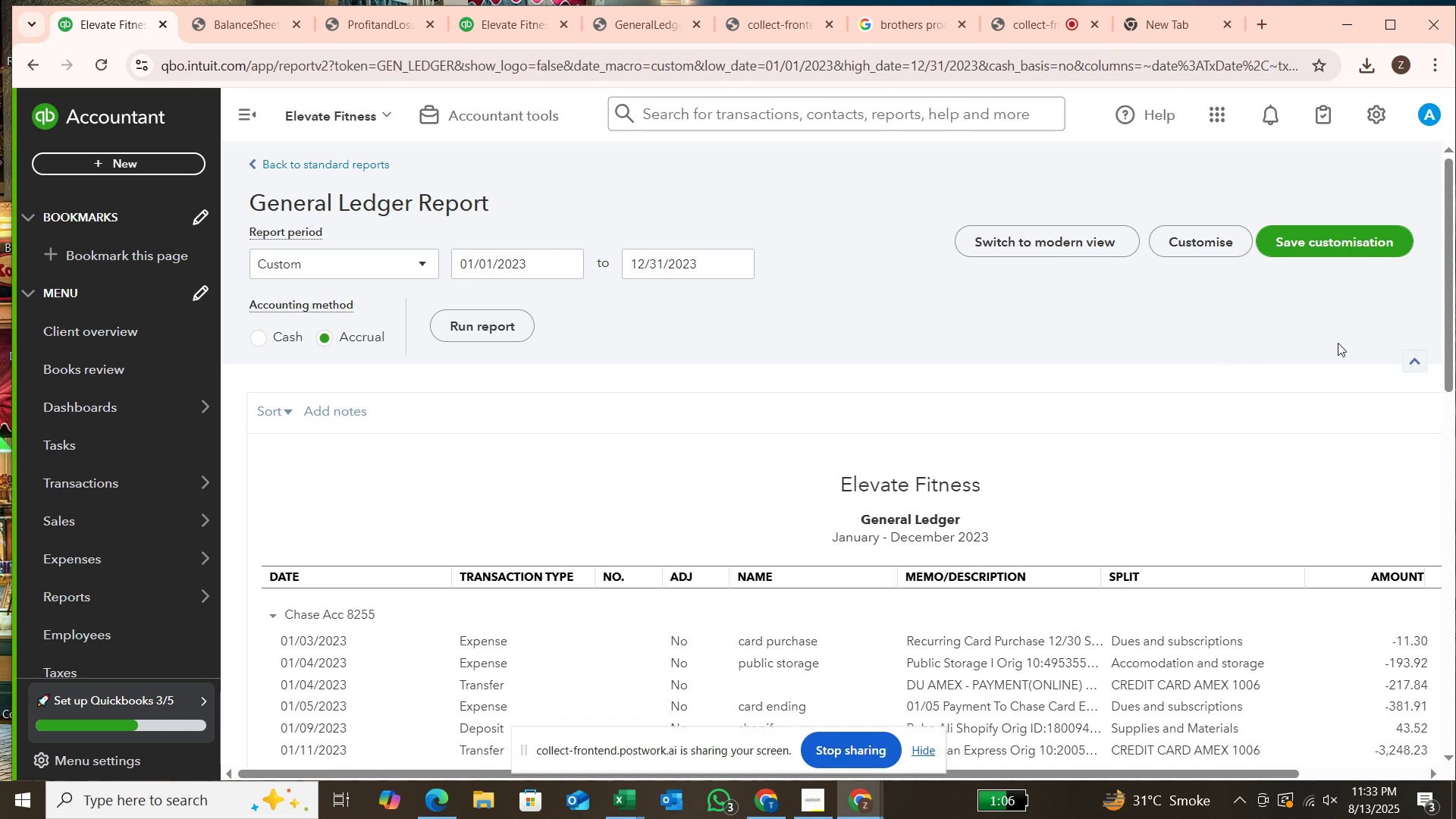 
wait(15.14)
 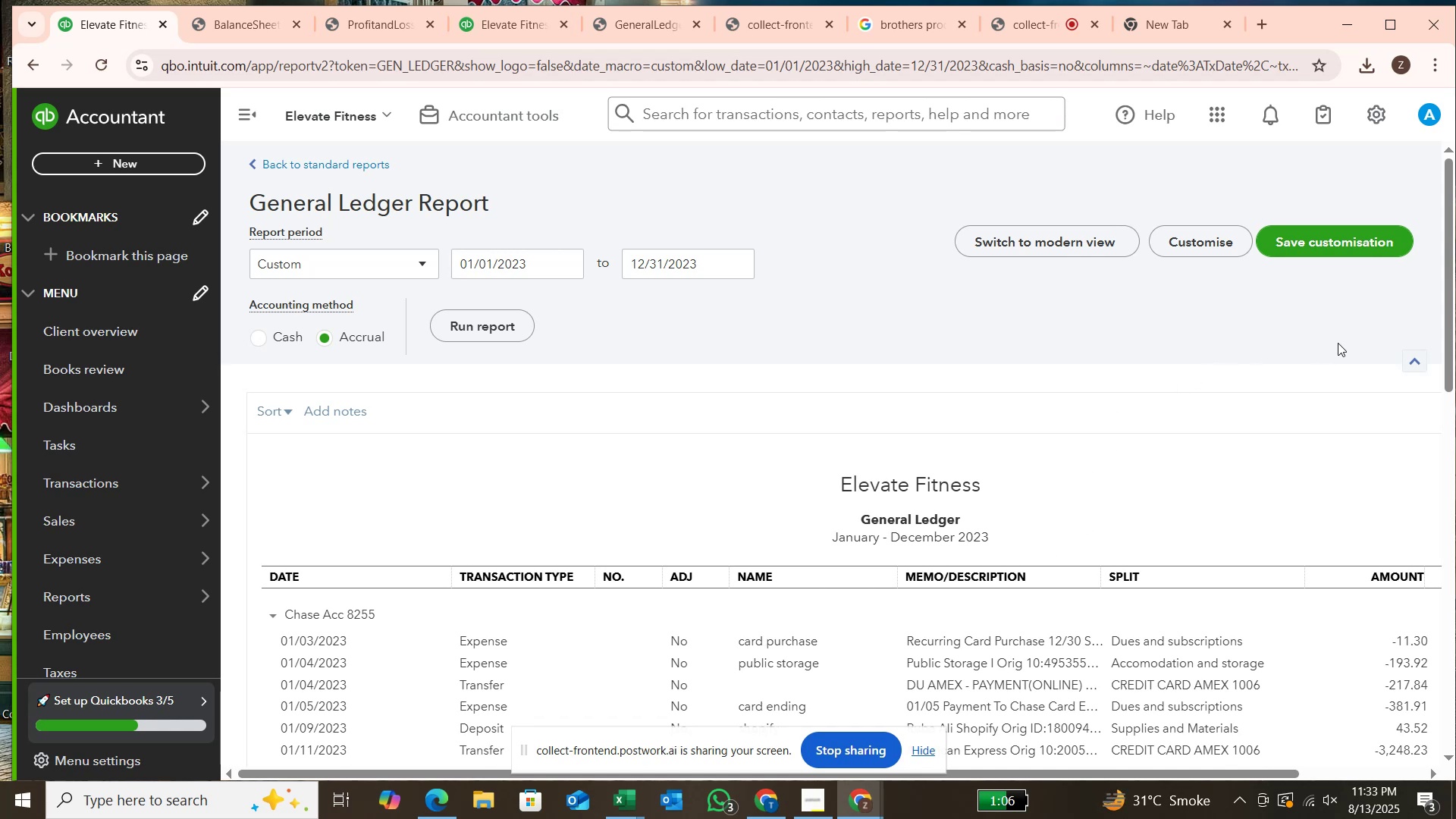 
scroll: coordinate [828, 479], scroll_direction: down, amount: 3.0
 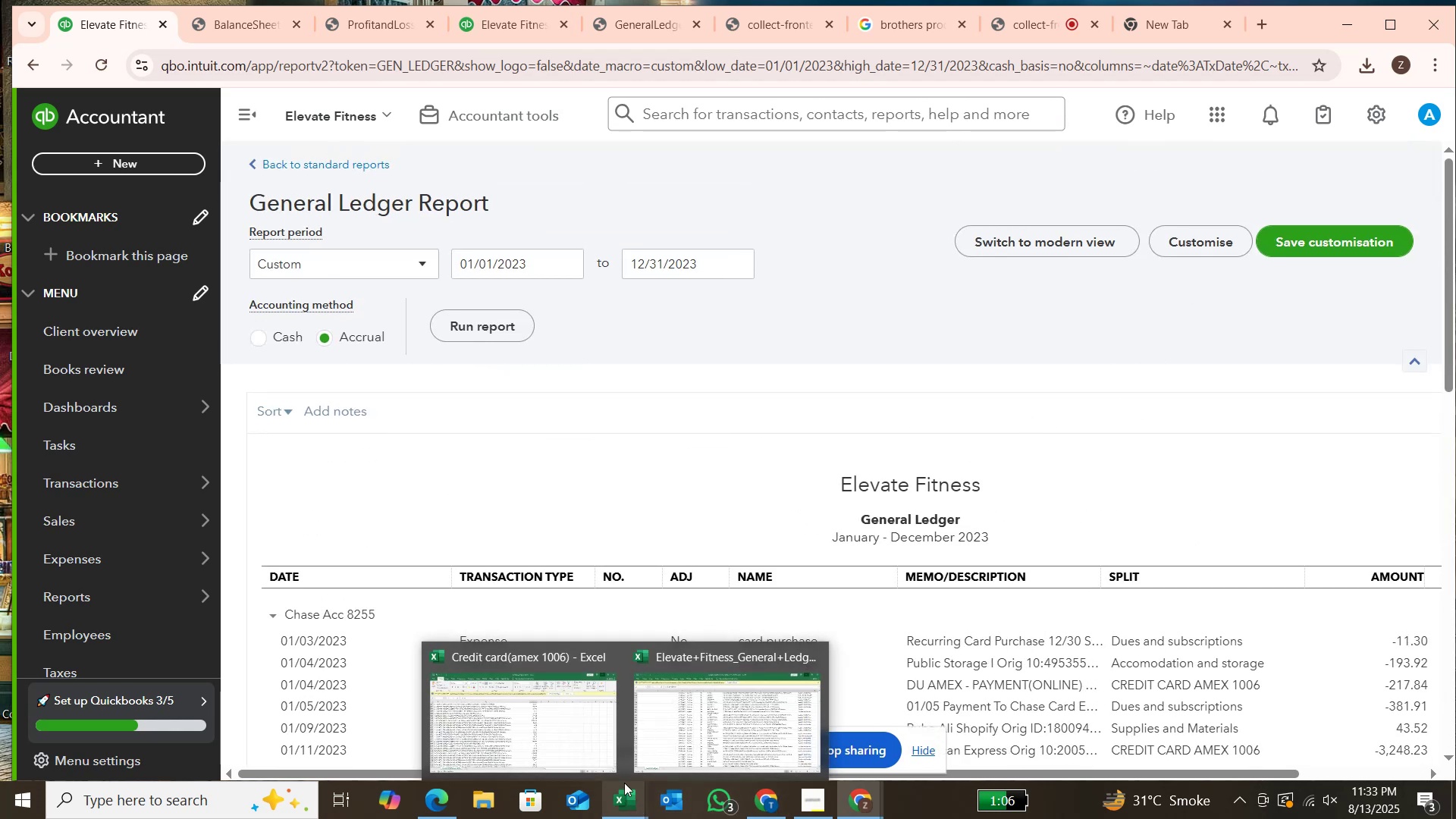 
wait(7.2)
 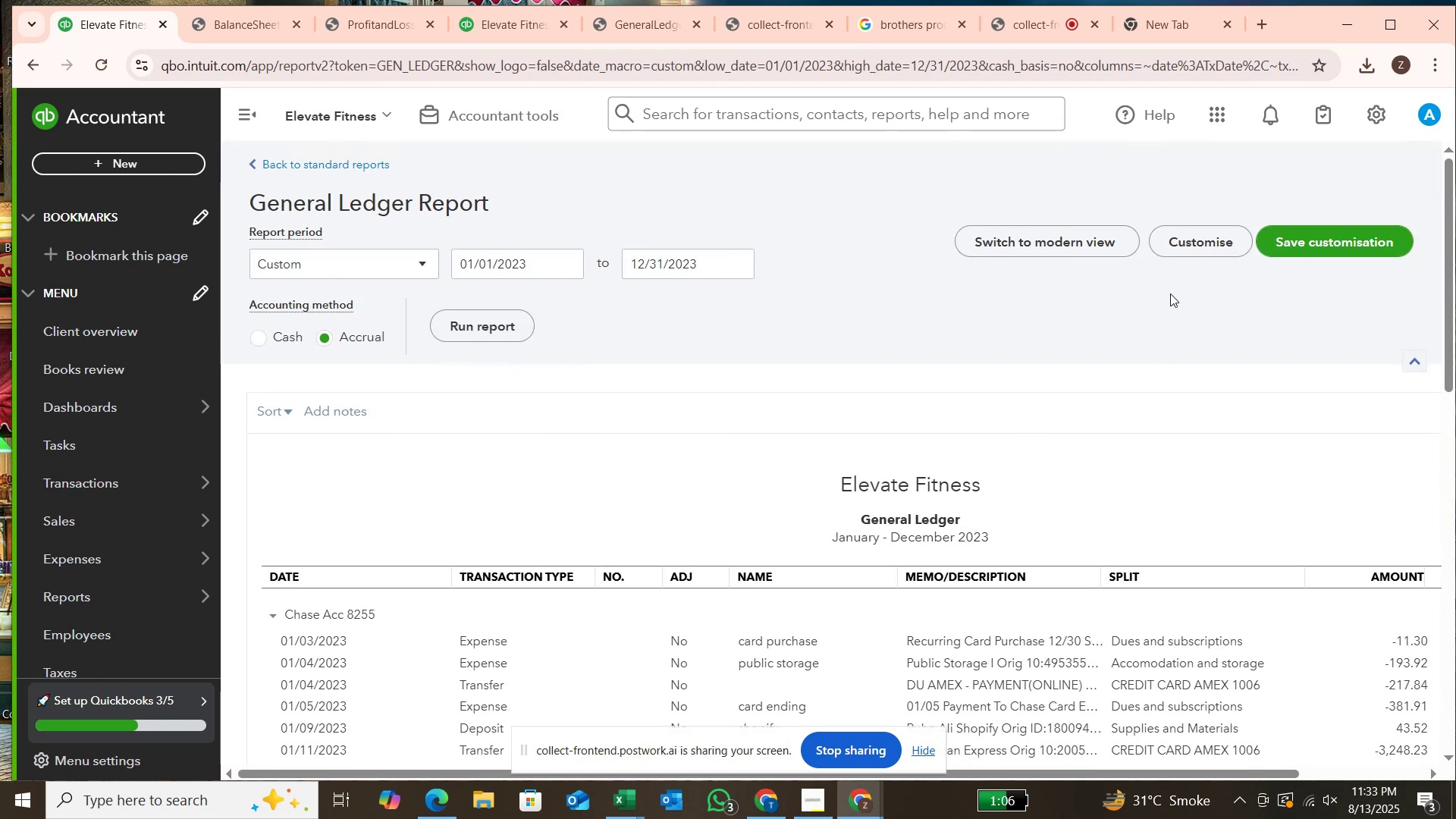 
left_click([682, 756])
 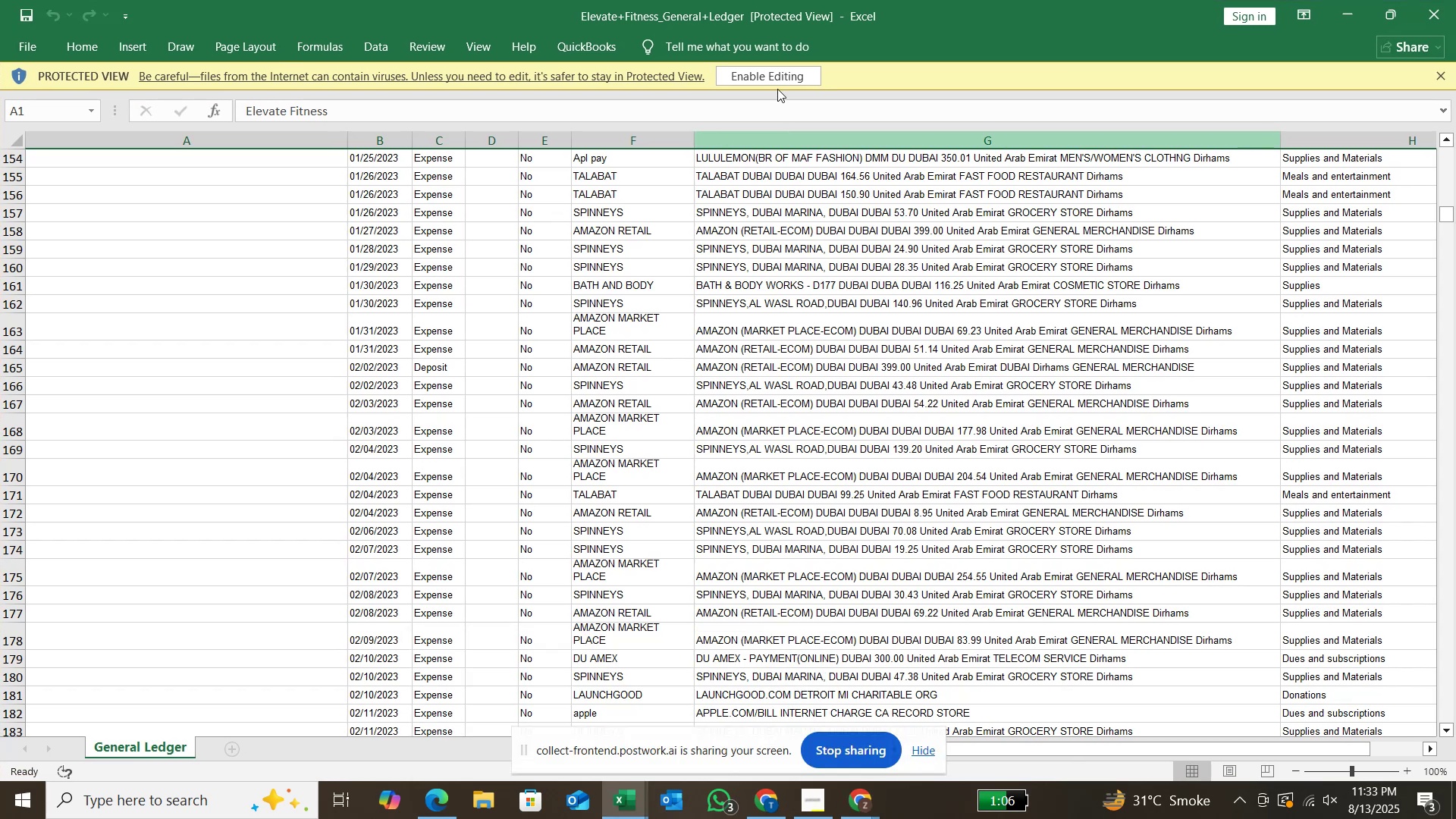 
left_click([782, 77])
 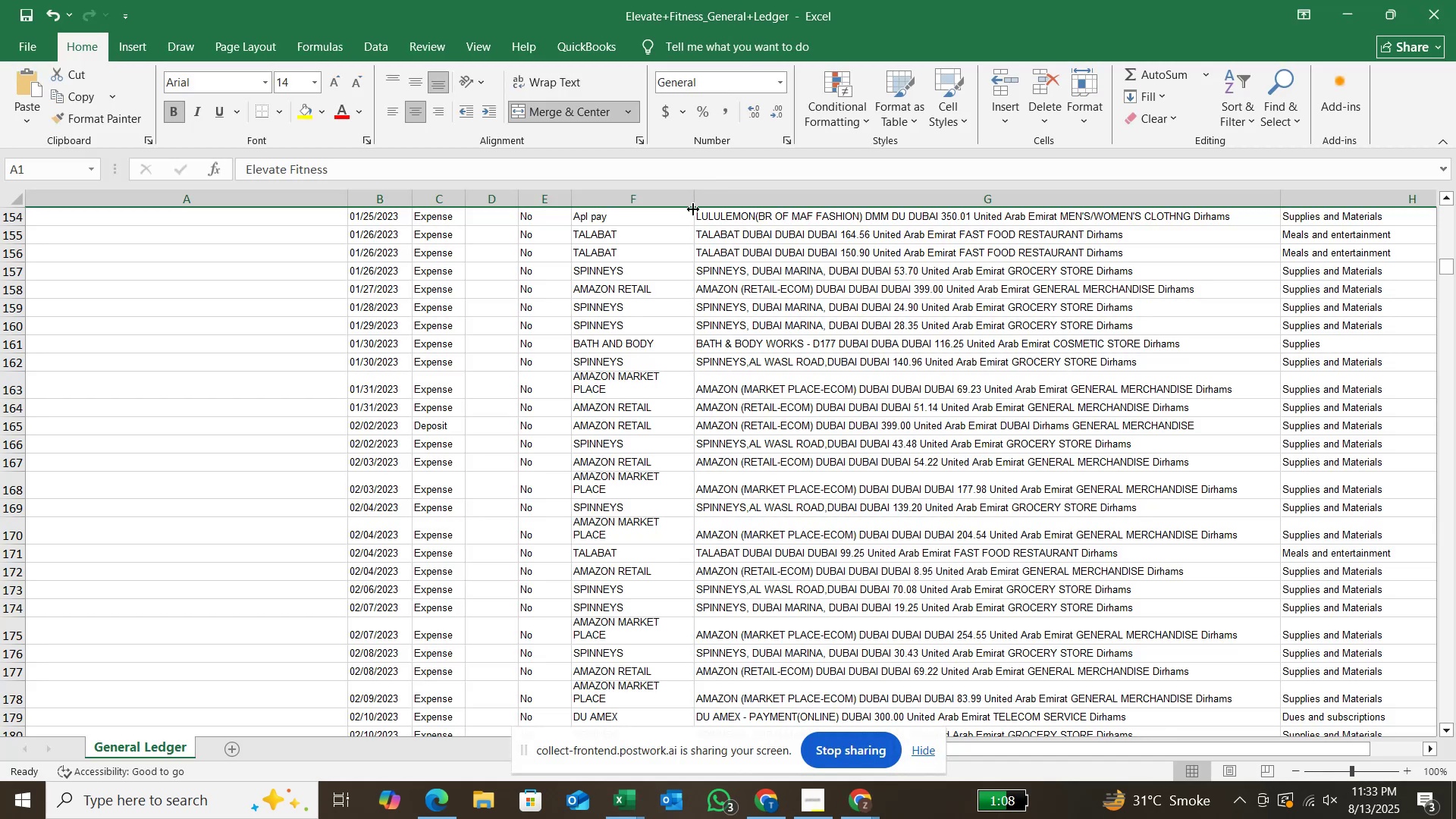 
scroll: coordinate [658, 358], scroll_direction: up, amount: 2.0
 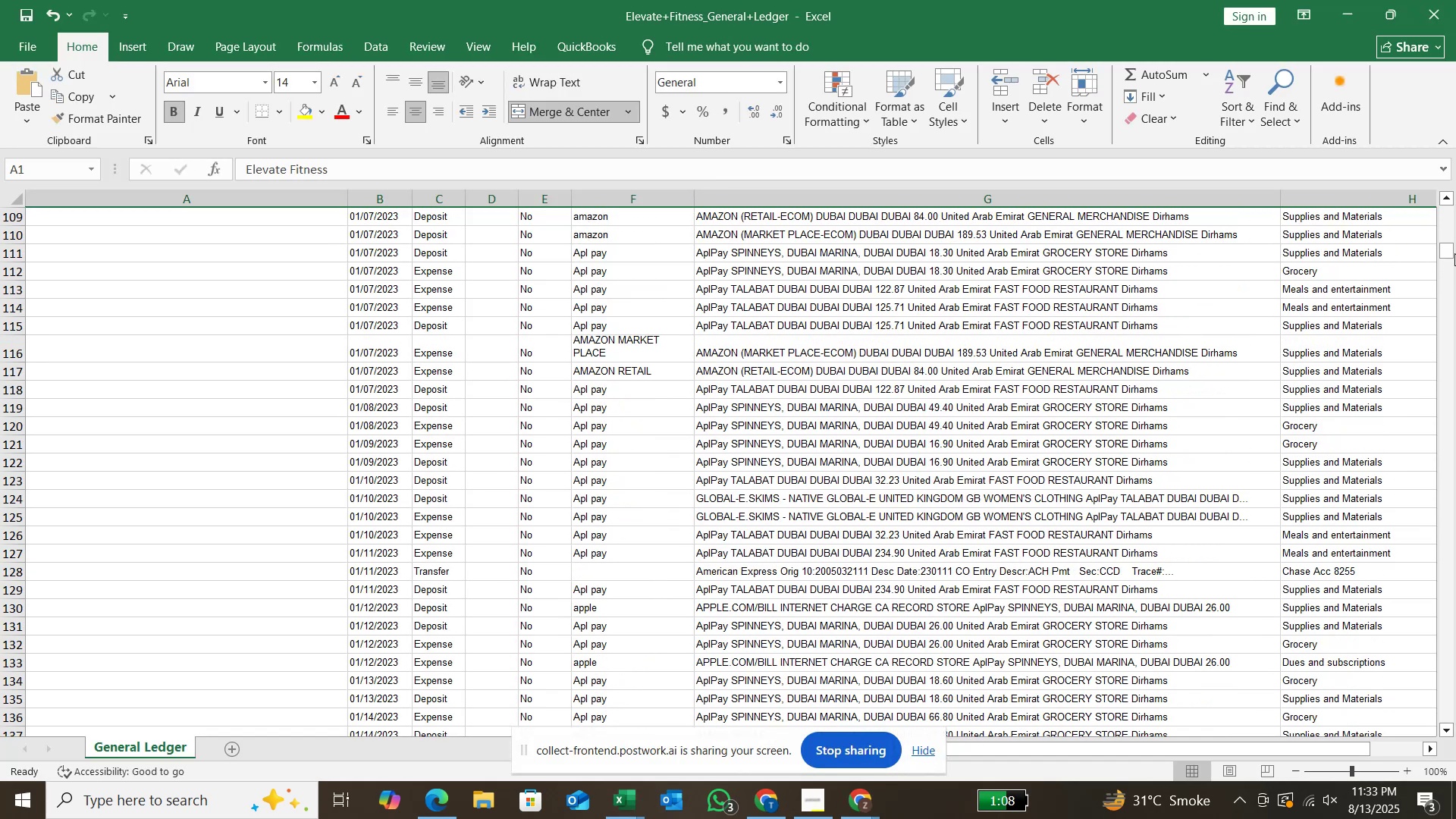 
left_click_drag(start_coordinate=[1442, 249], to_coordinate=[1444, 215])
 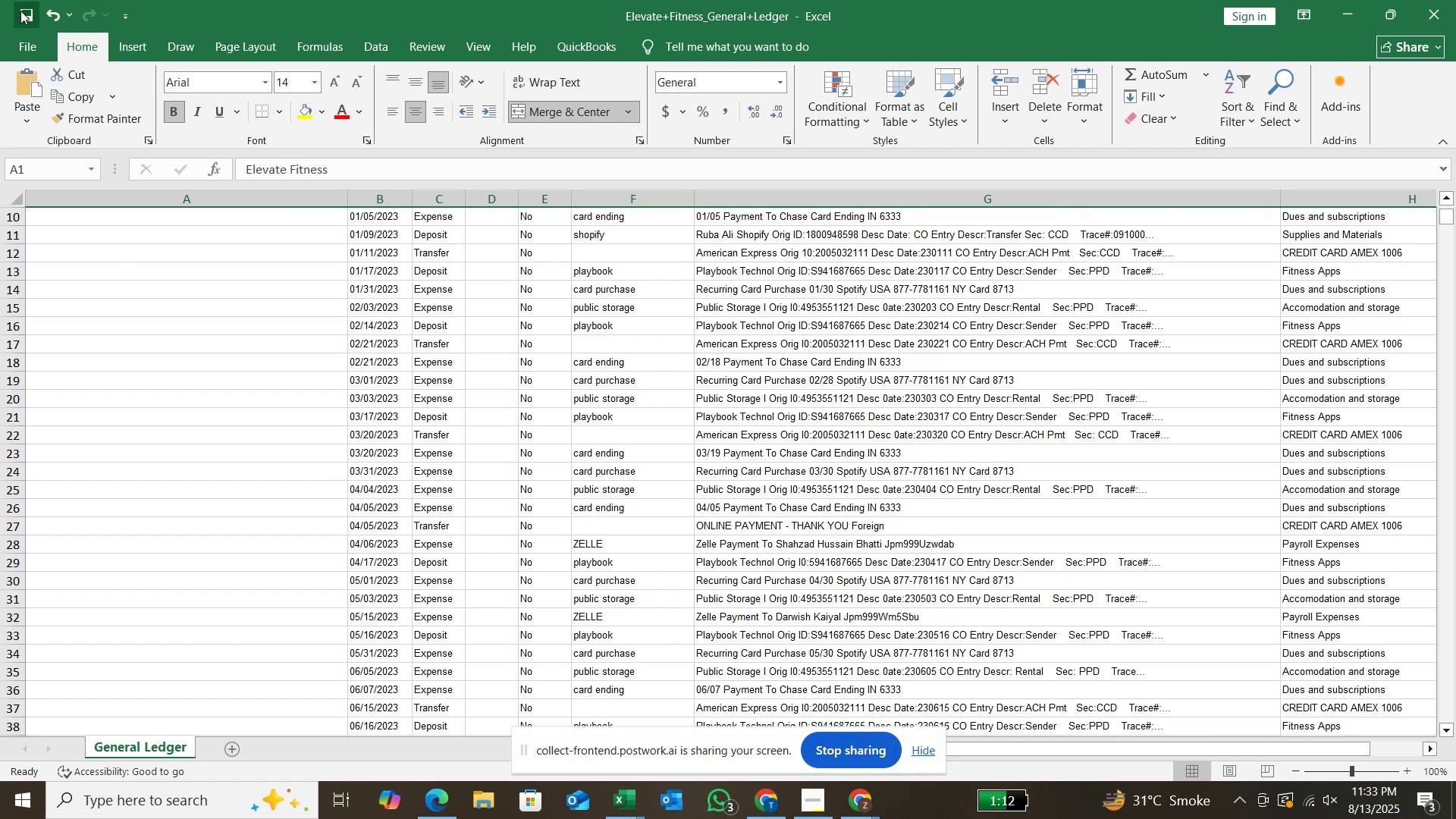 
left_click([21, 13])
 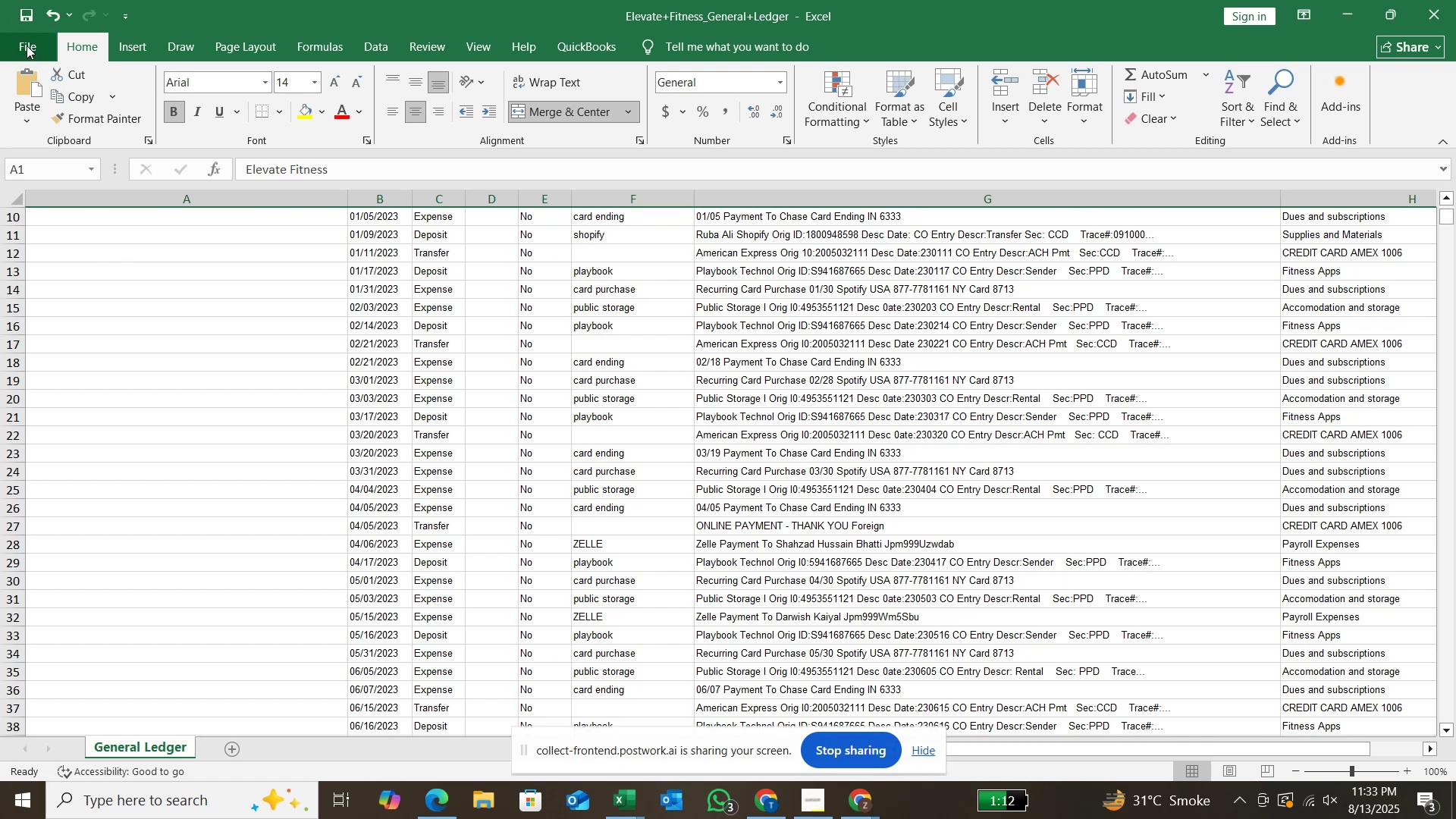 
left_click([27, 46])
 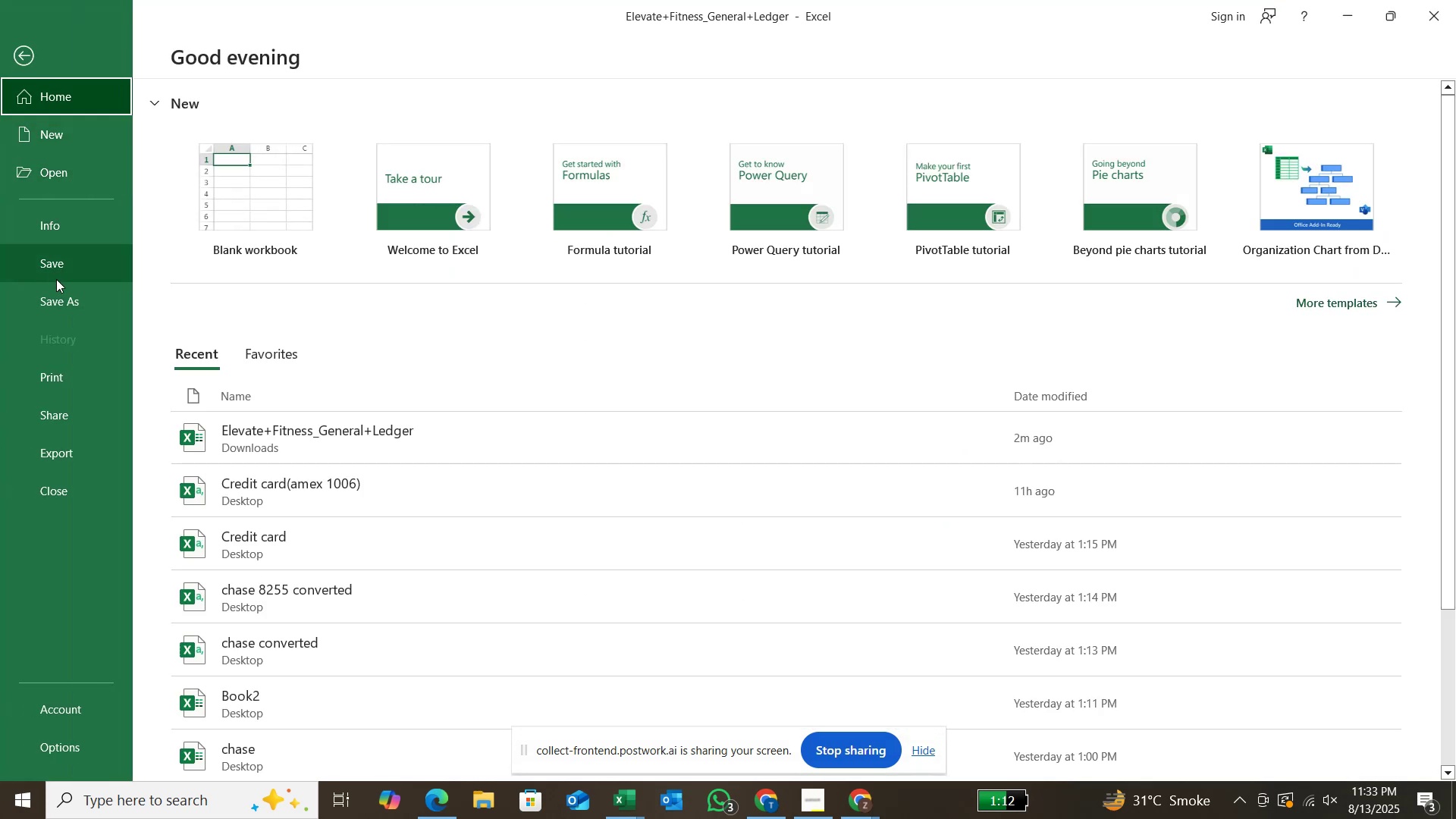 
left_click([58, 302])
 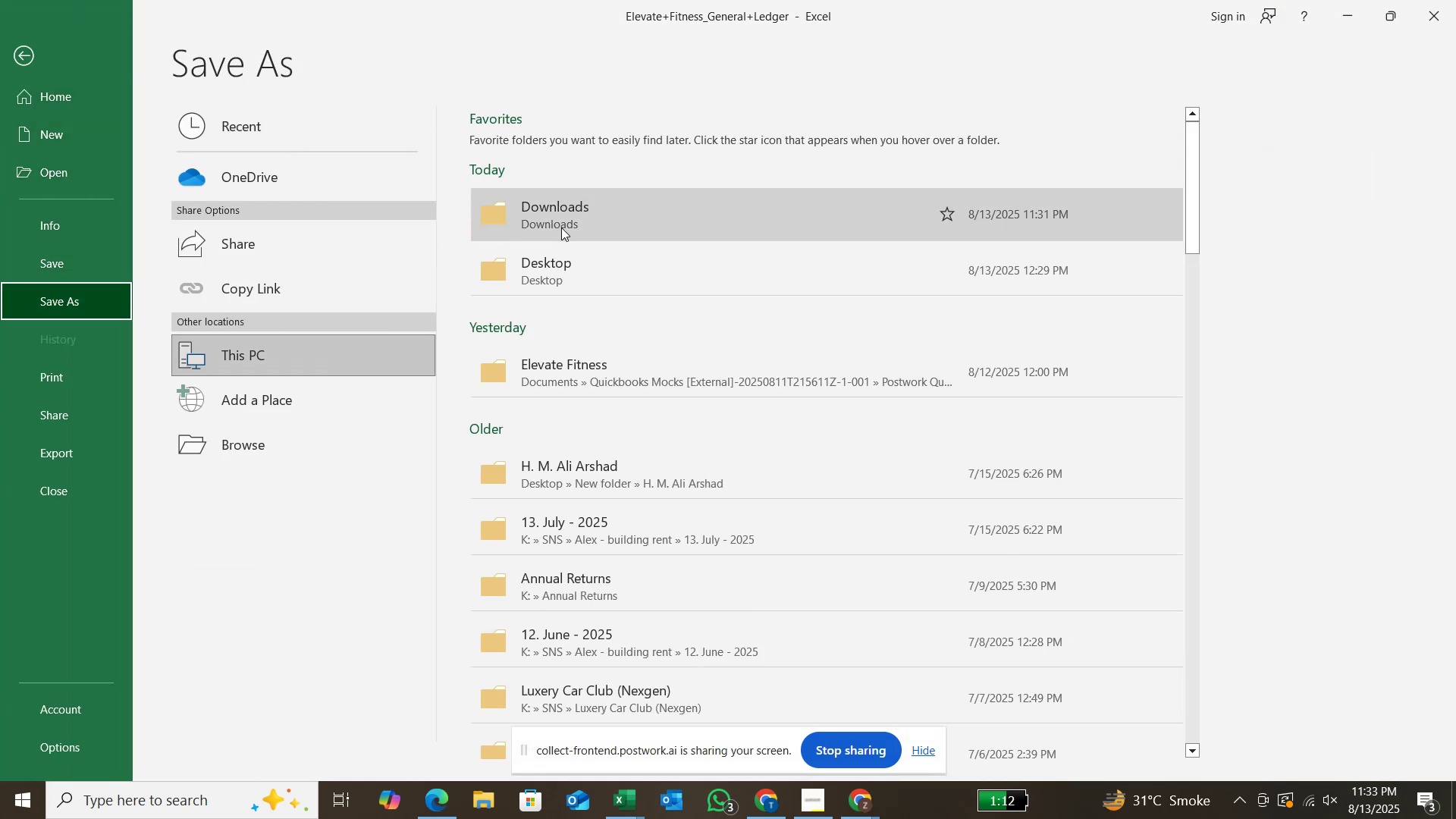 
left_click([570, 259])
 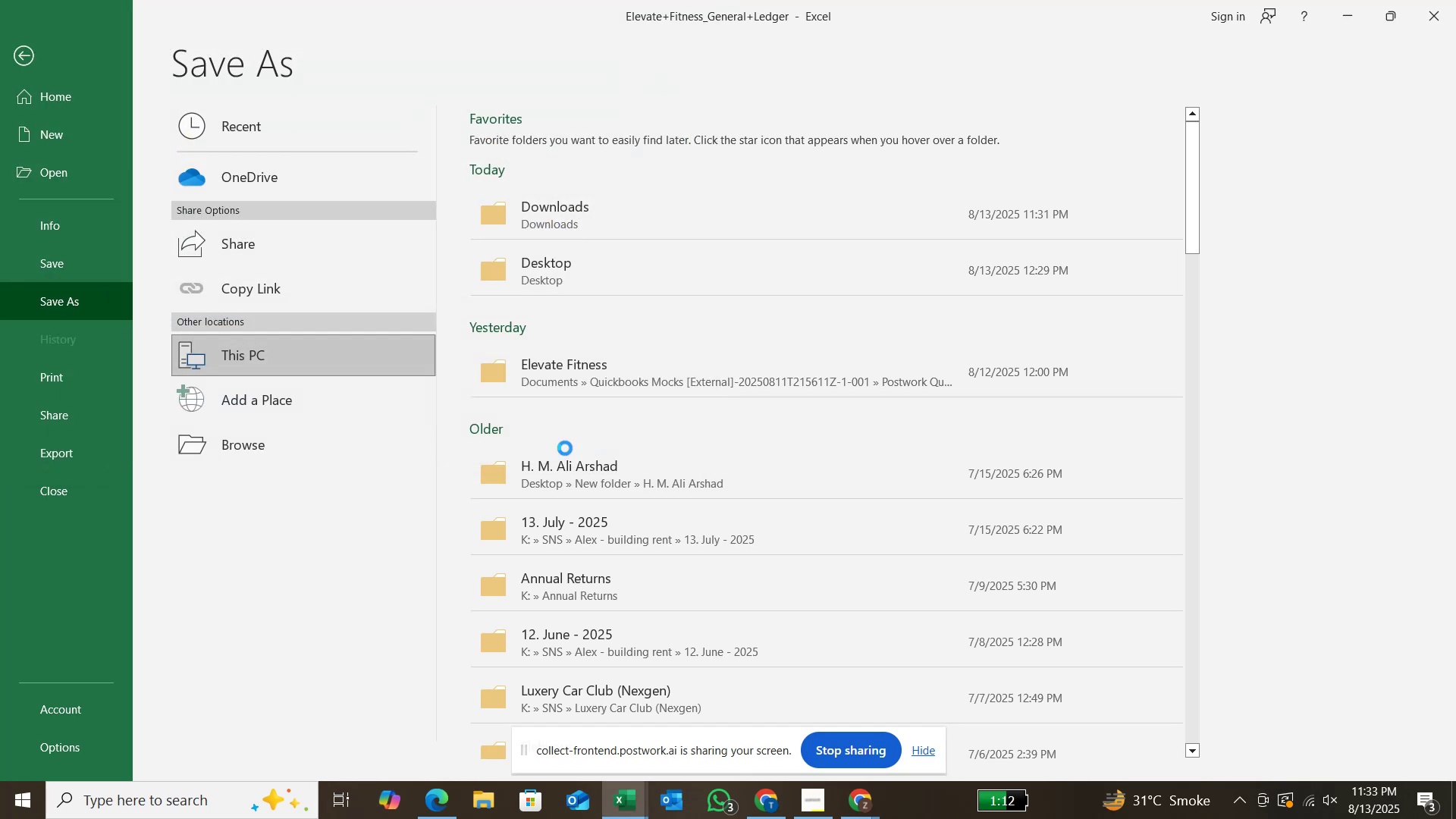 
wait(9.39)
 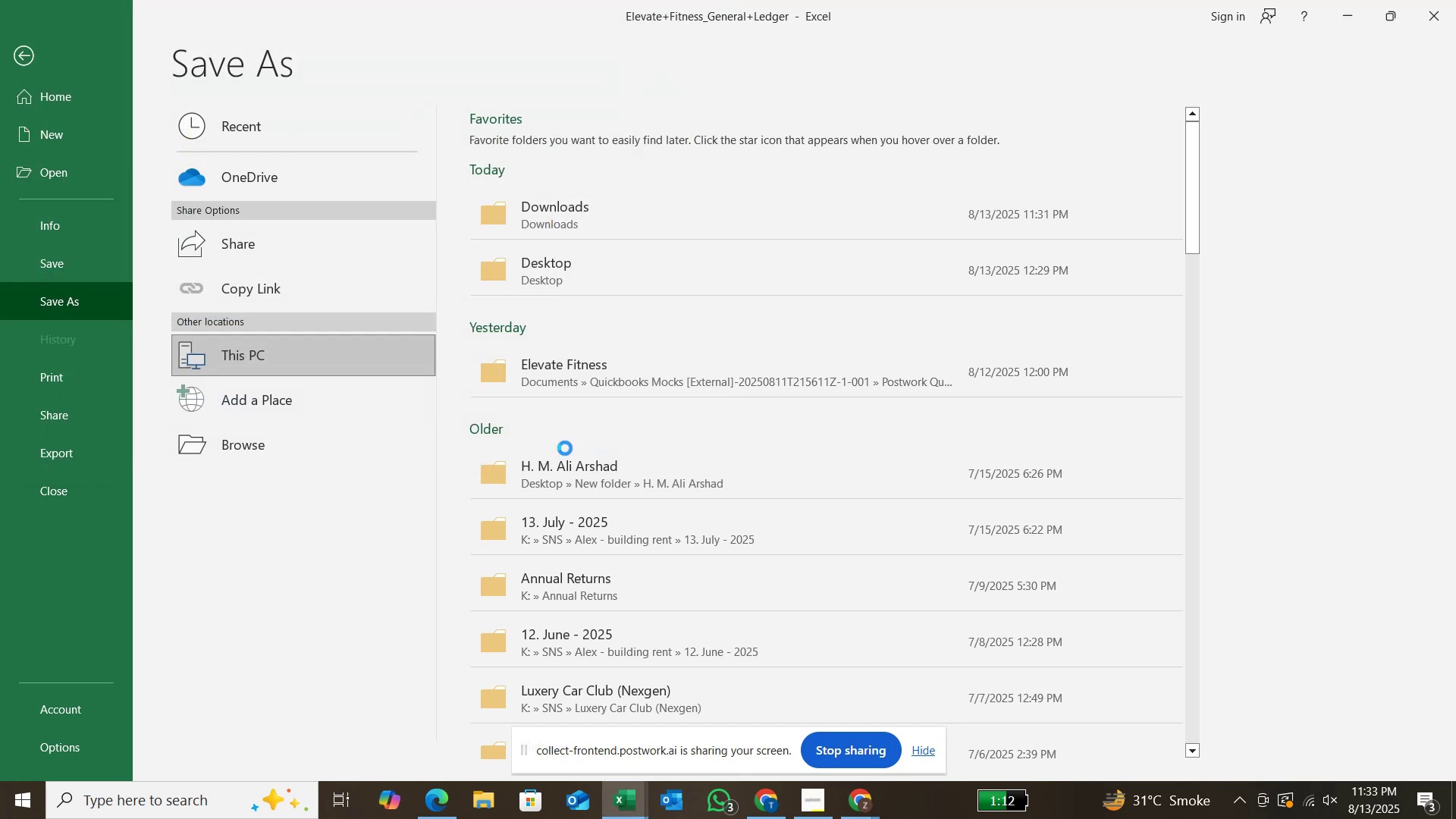 
mouse_move([849, 785])
 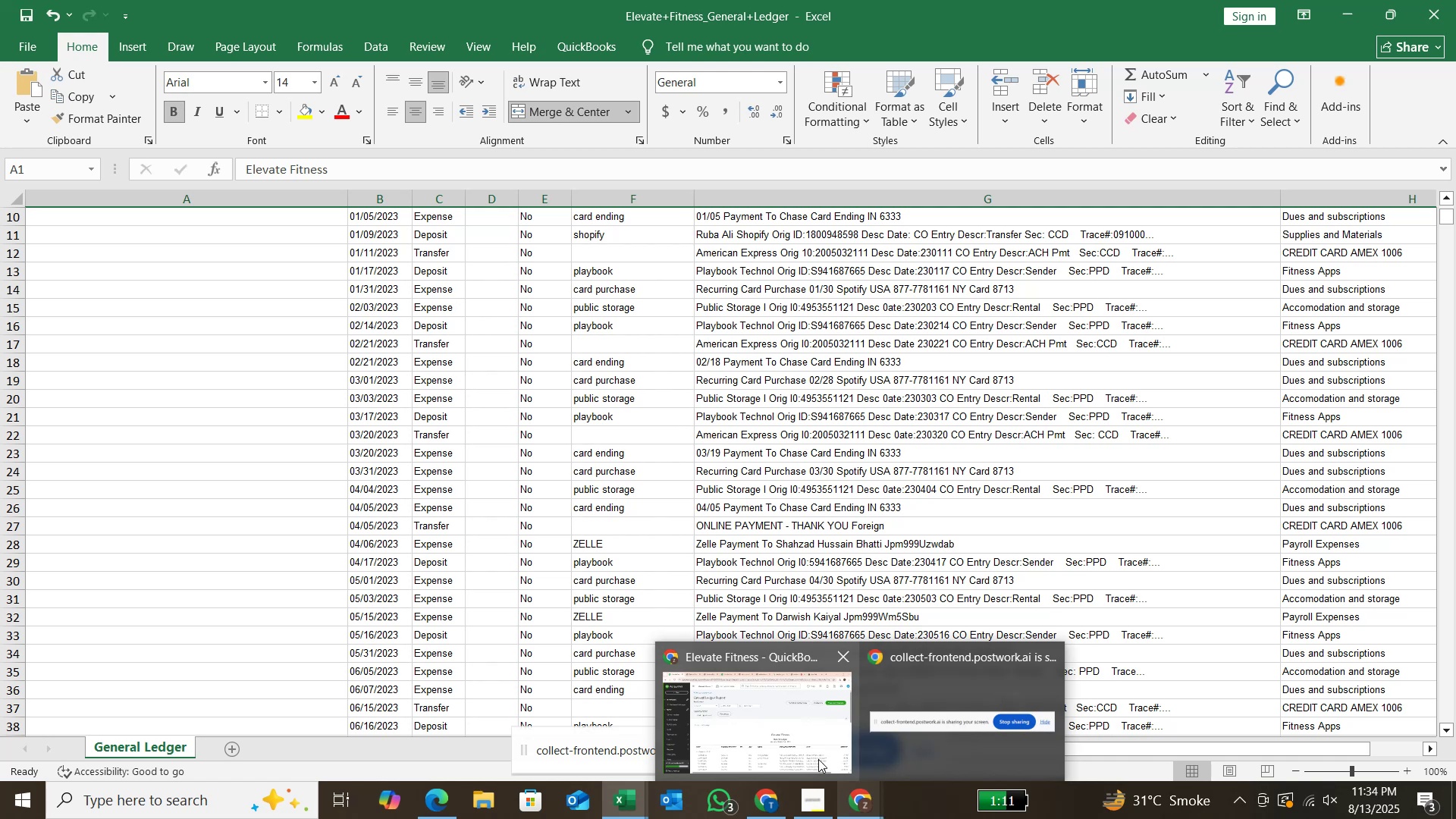 
left_click([818, 759])
 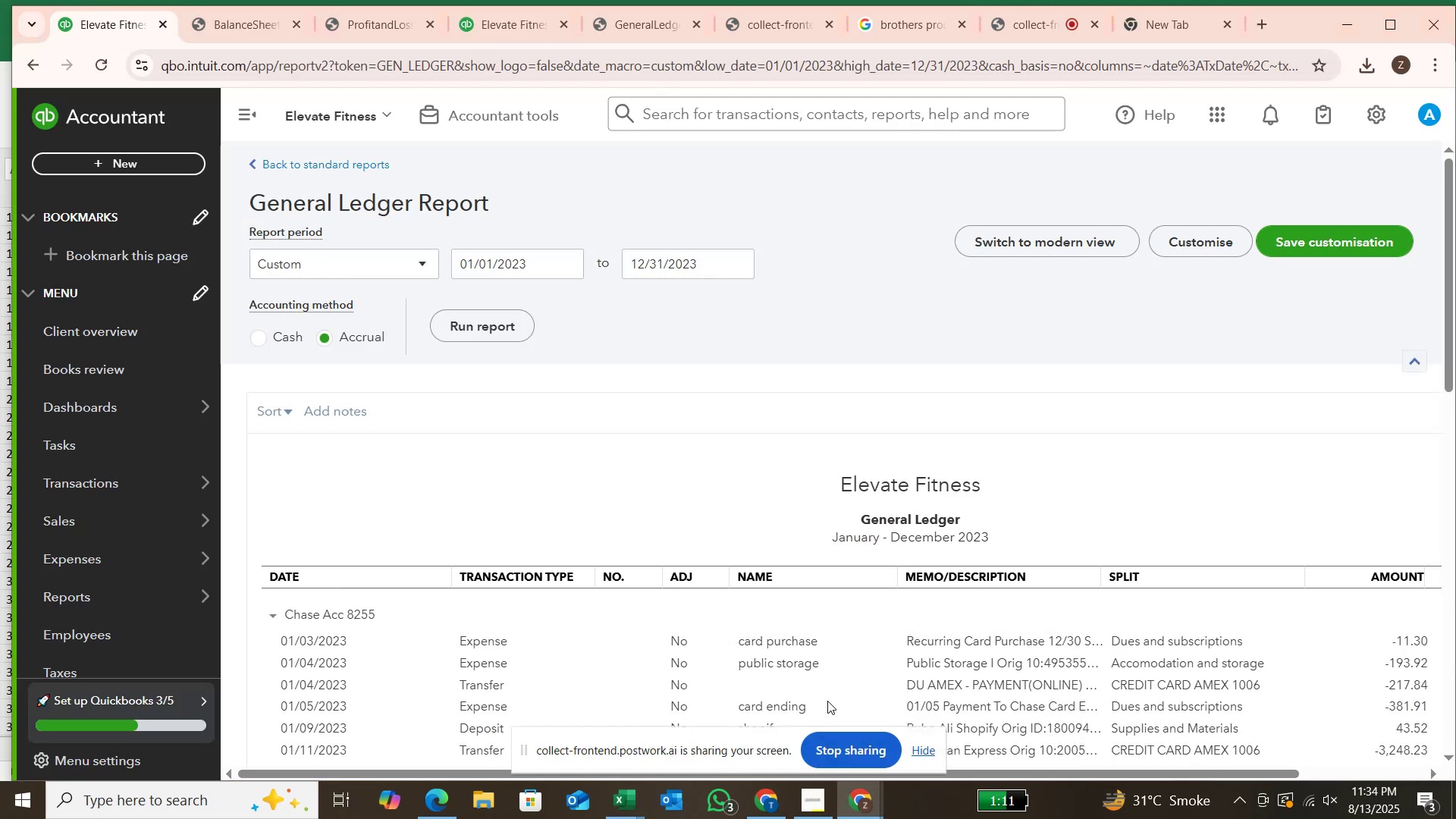 